 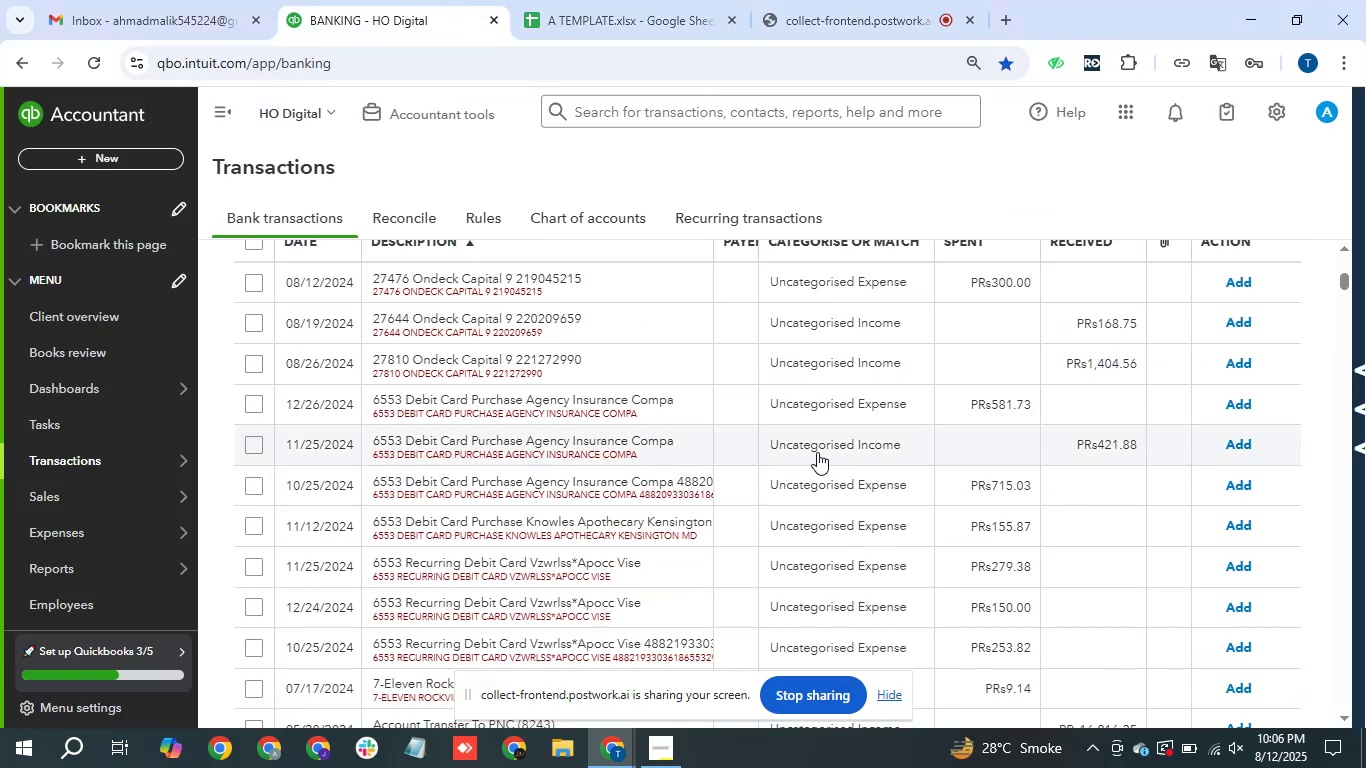 
scroll: coordinate [673, 423], scroll_direction: up, amount: 1.0
 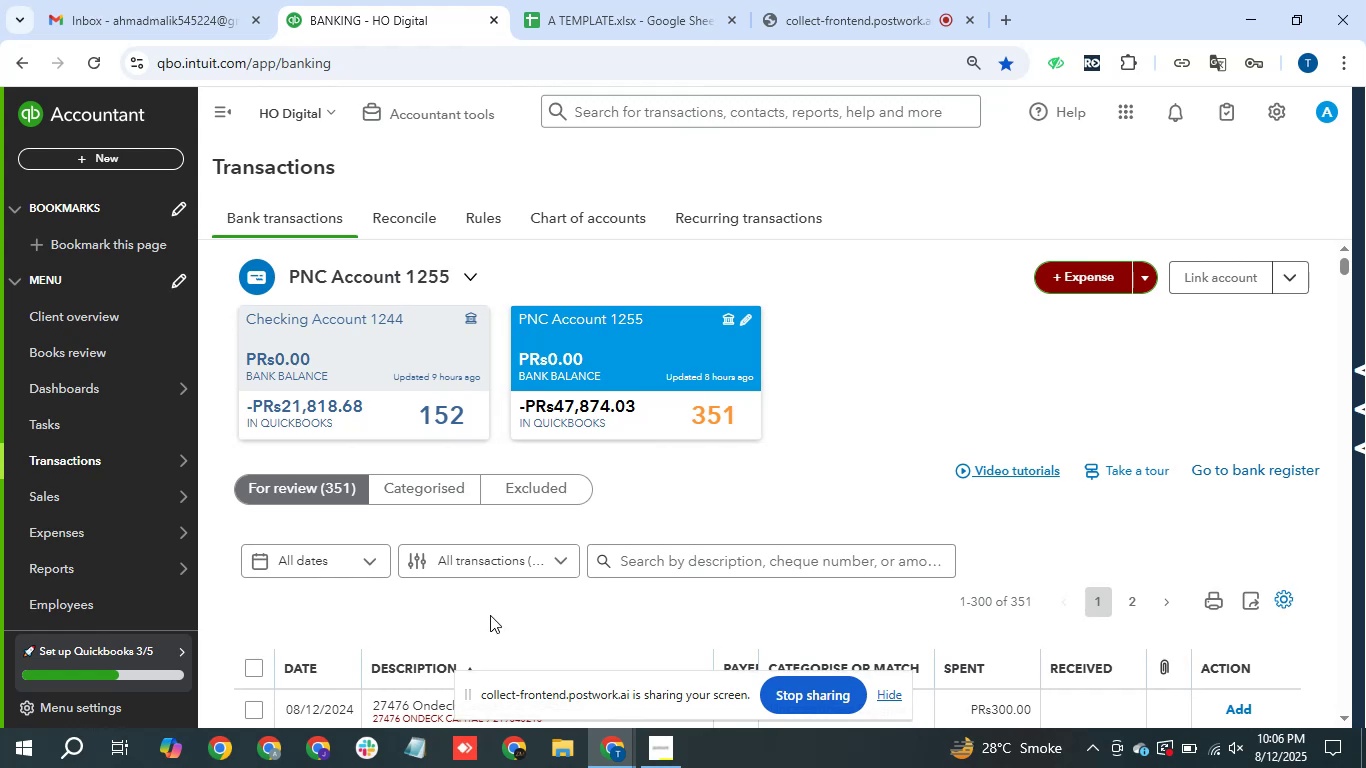 
scroll: coordinate [525, 615], scroll_direction: down, amount: 1.0
 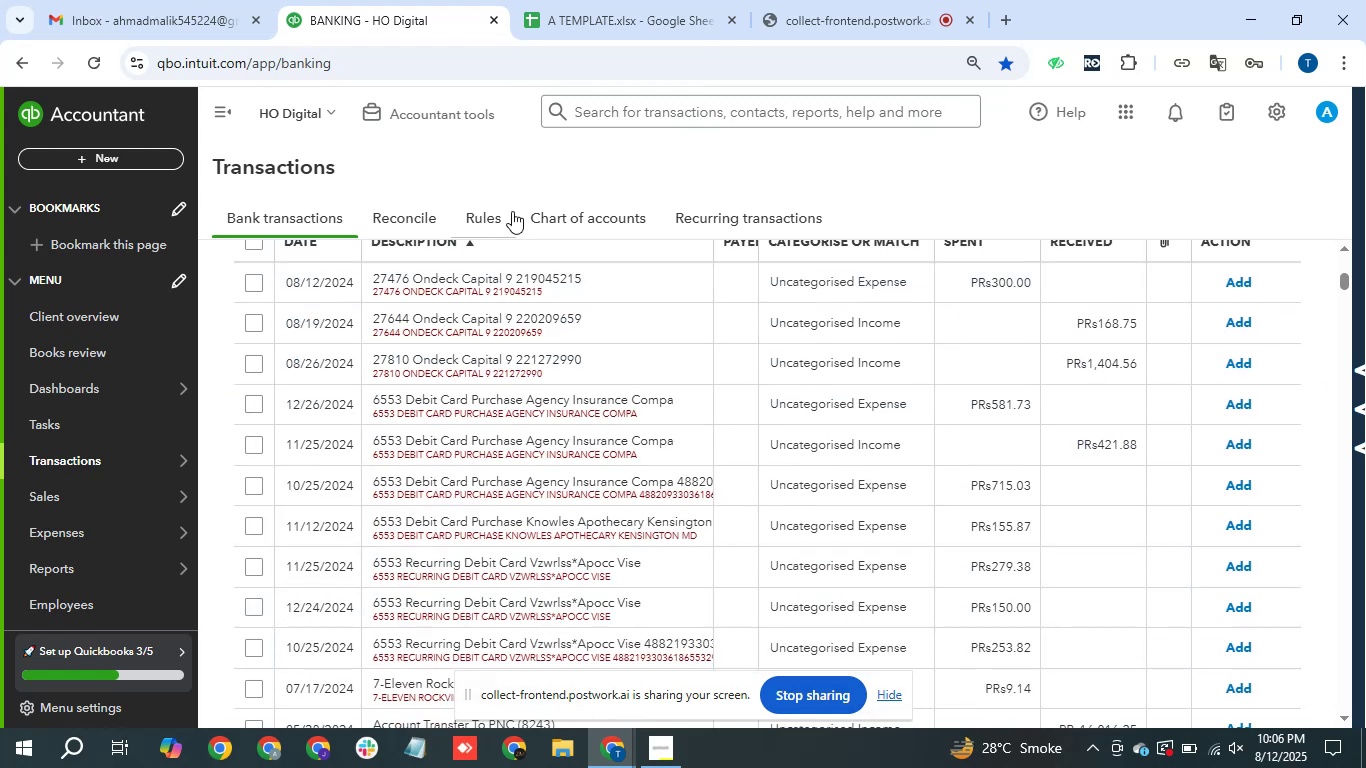 
scroll: coordinate [558, 262], scroll_direction: up, amount: 1.0
 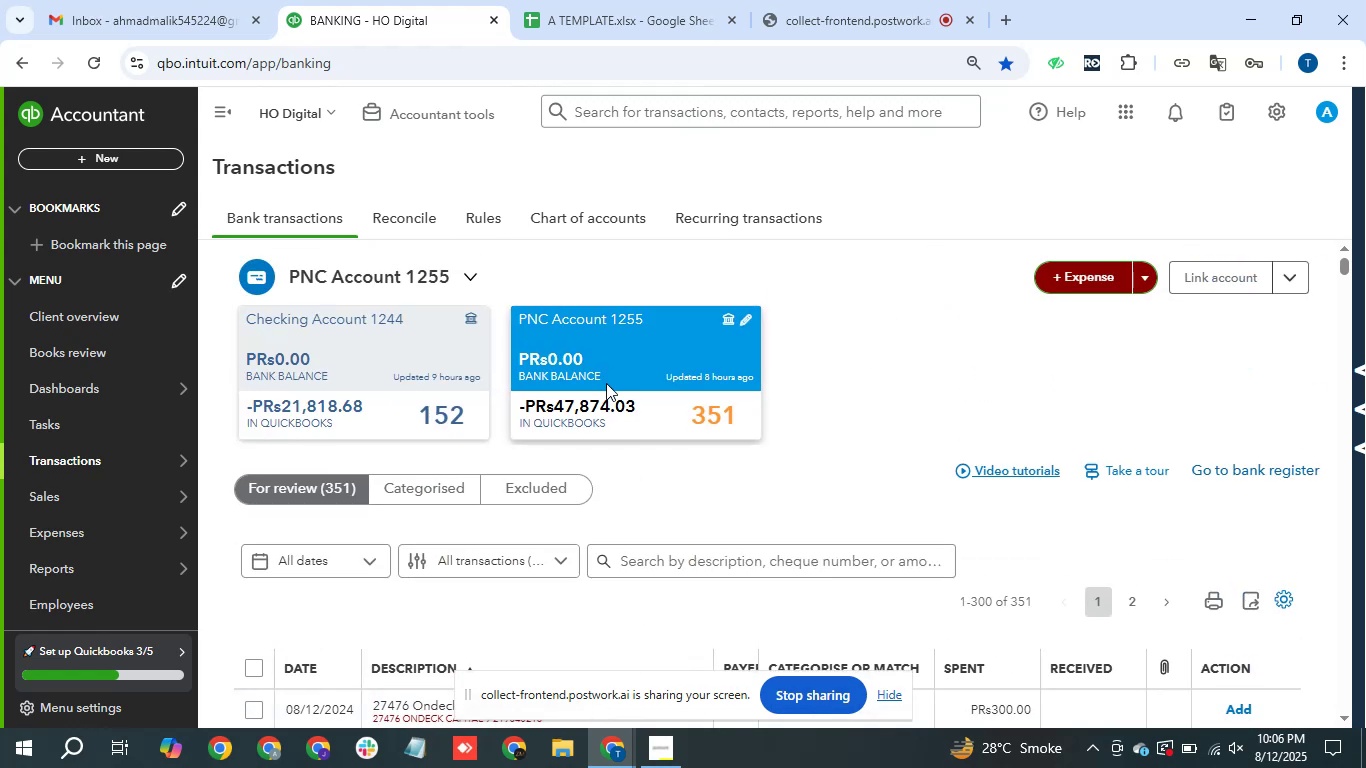 
scroll: coordinate [606, 416], scroll_direction: down, amount: 2.0
 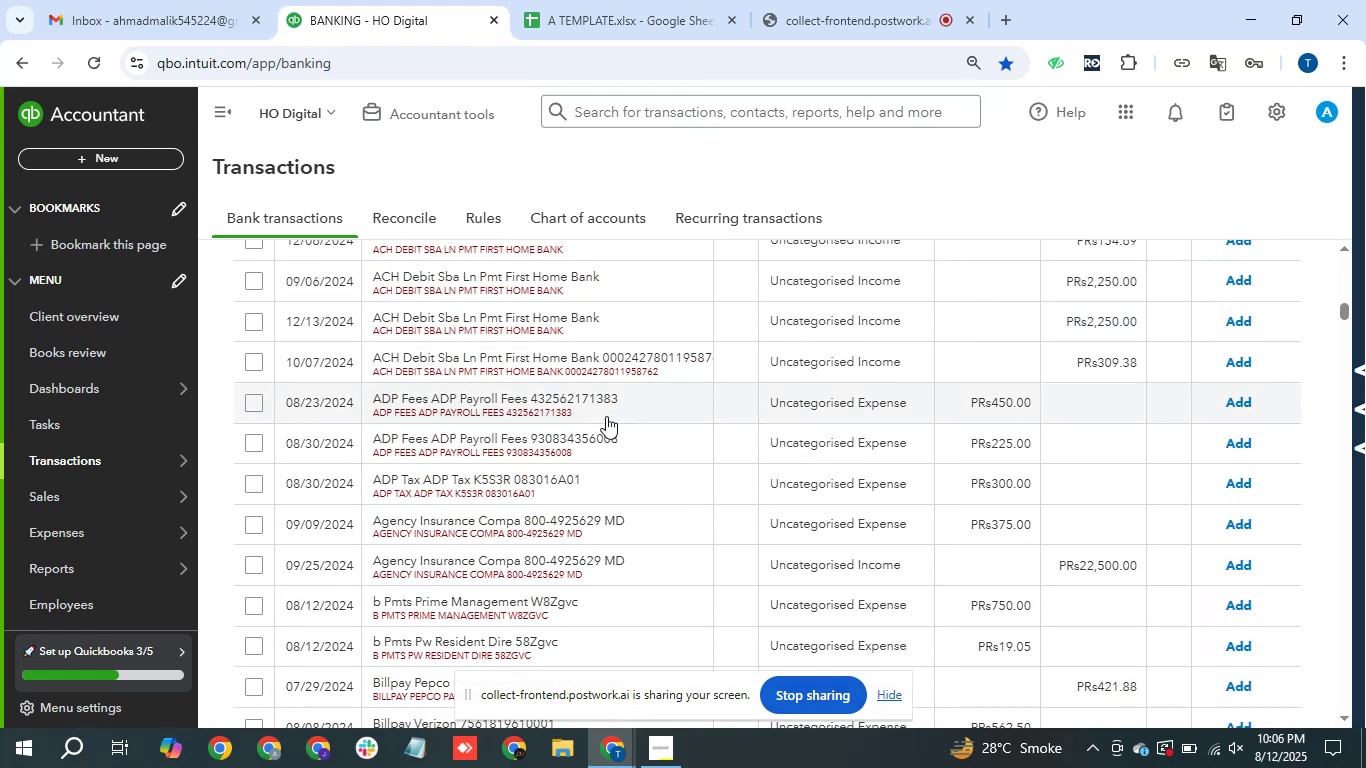 
scroll: coordinate [606, 415], scroll_direction: up, amount: 3.0
 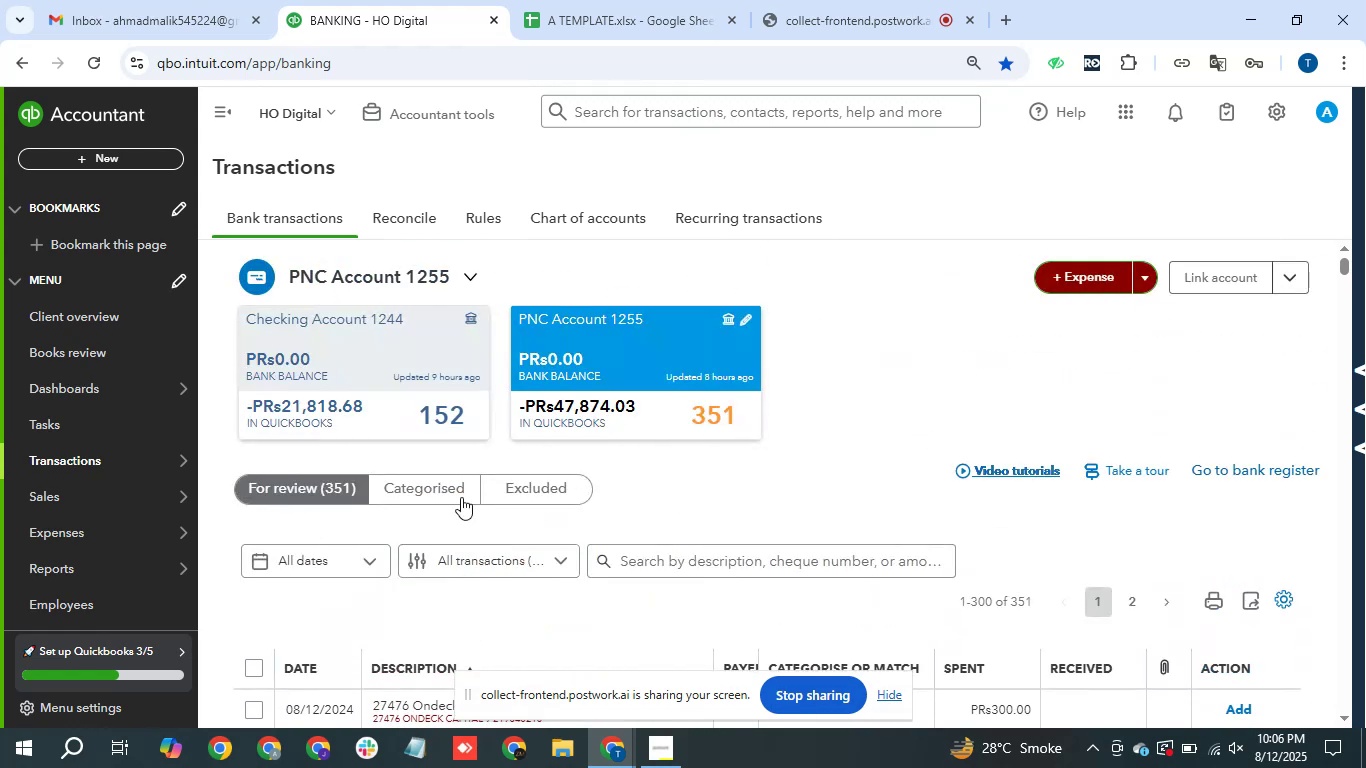 
scroll: coordinate [518, 483], scroll_direction: down, amount: 1.0
 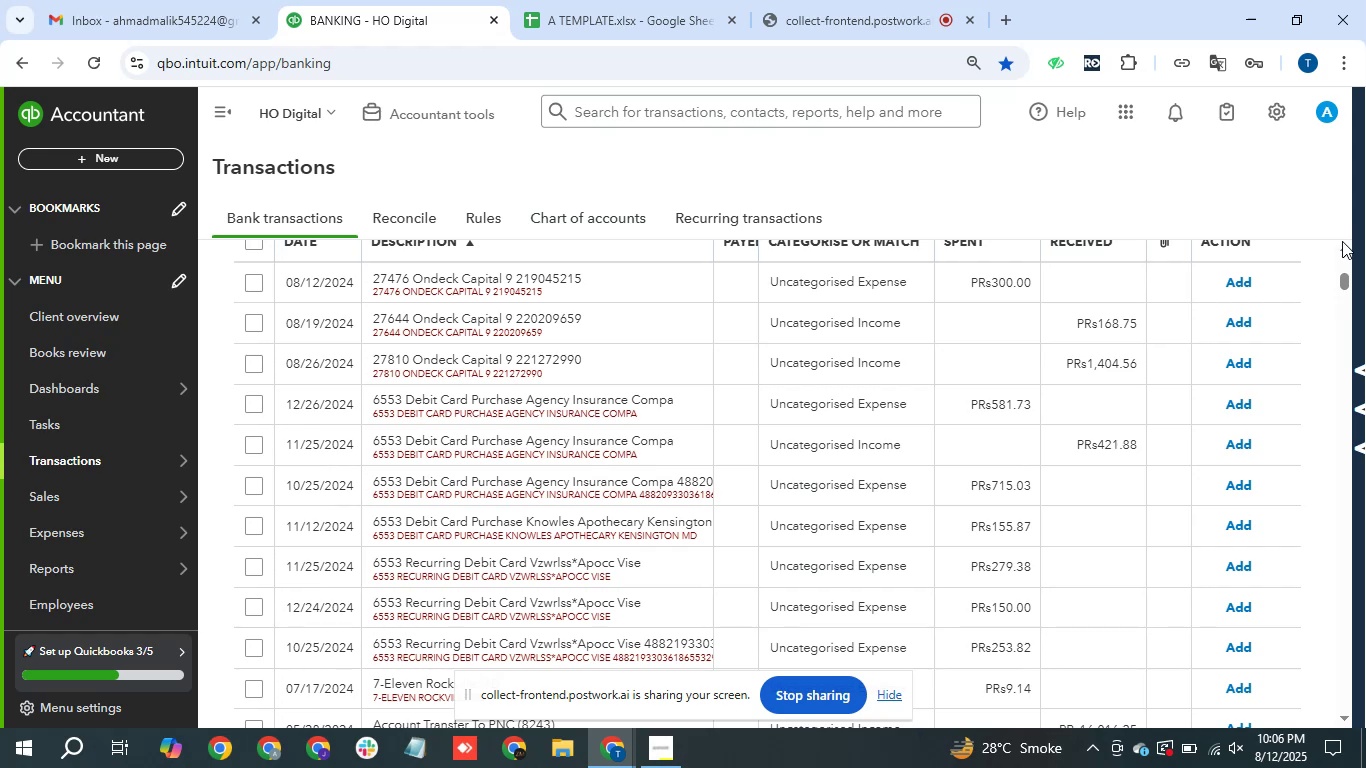 
double_click([1342, 249])
 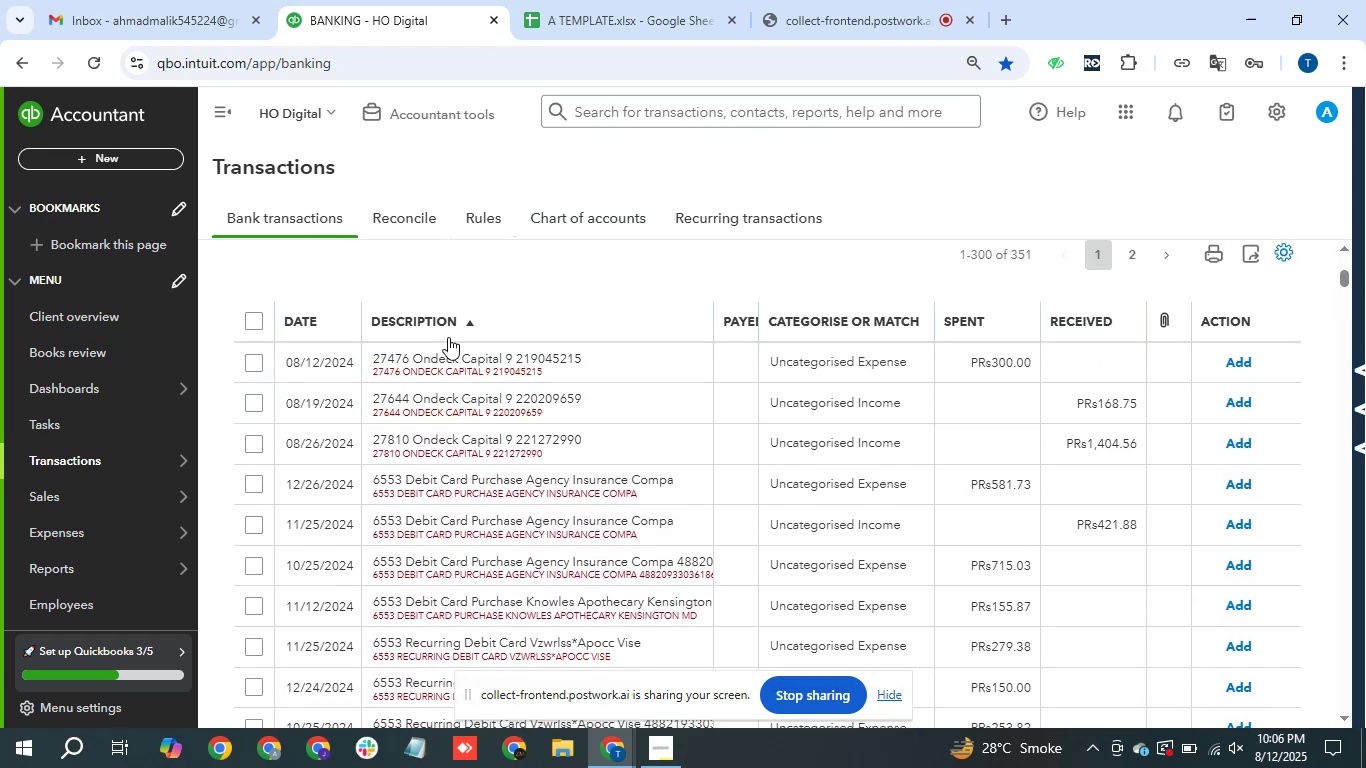 
left_click([474, 329])
 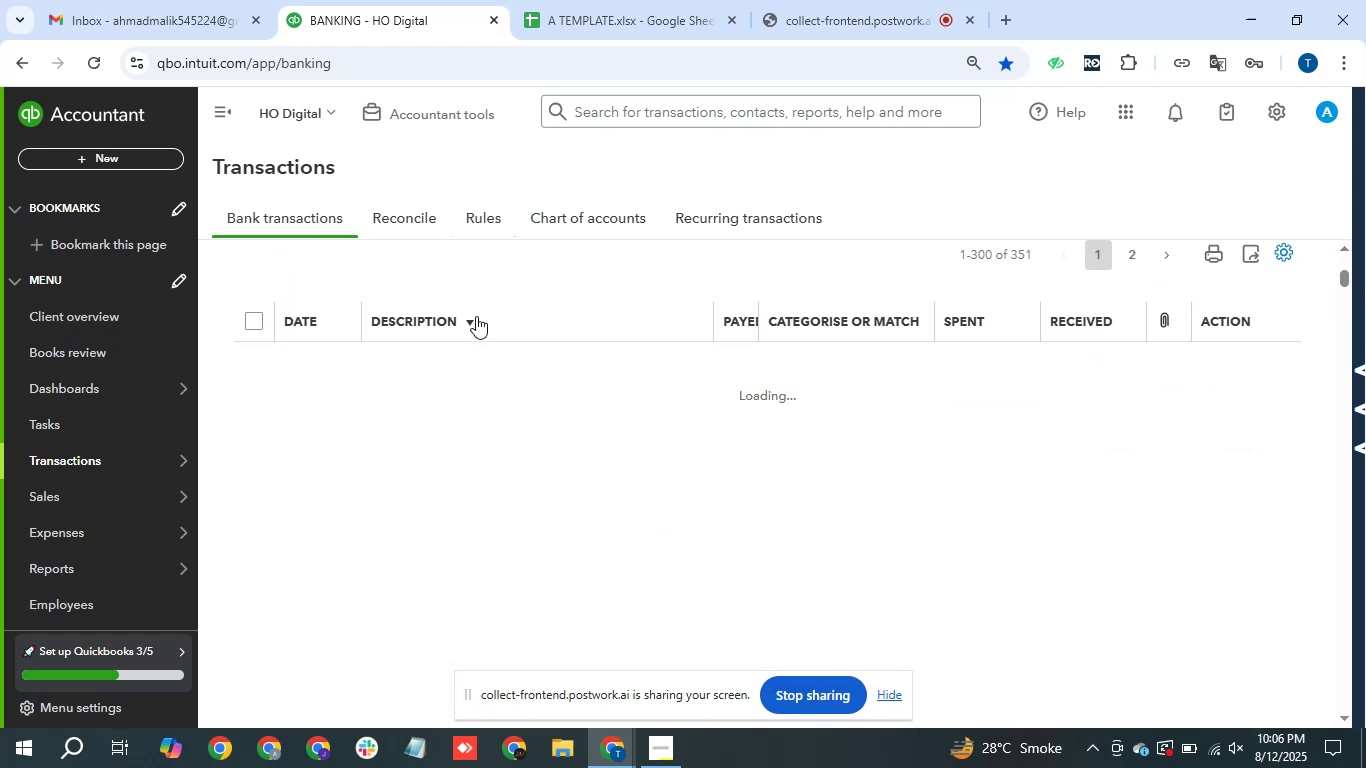 
wait(7.5)
 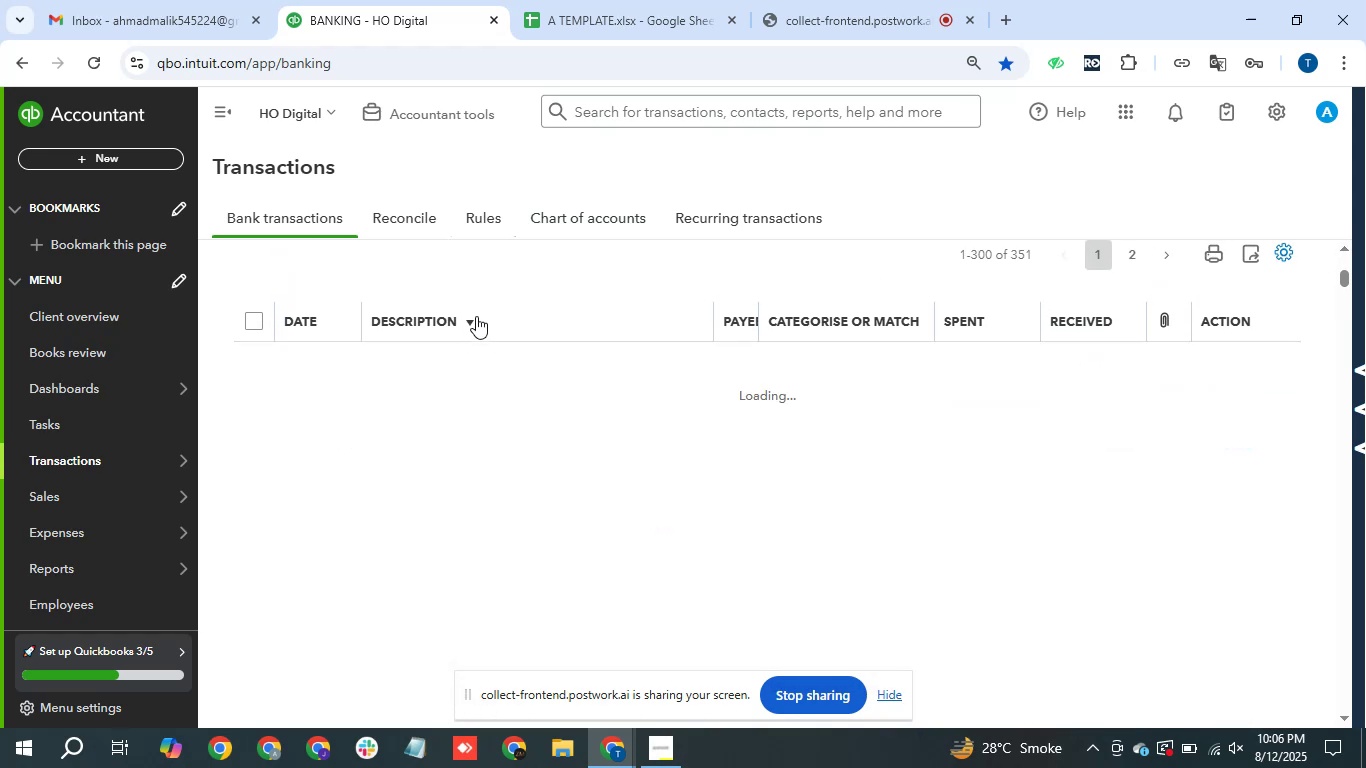 
mouse_move([502, 311])
 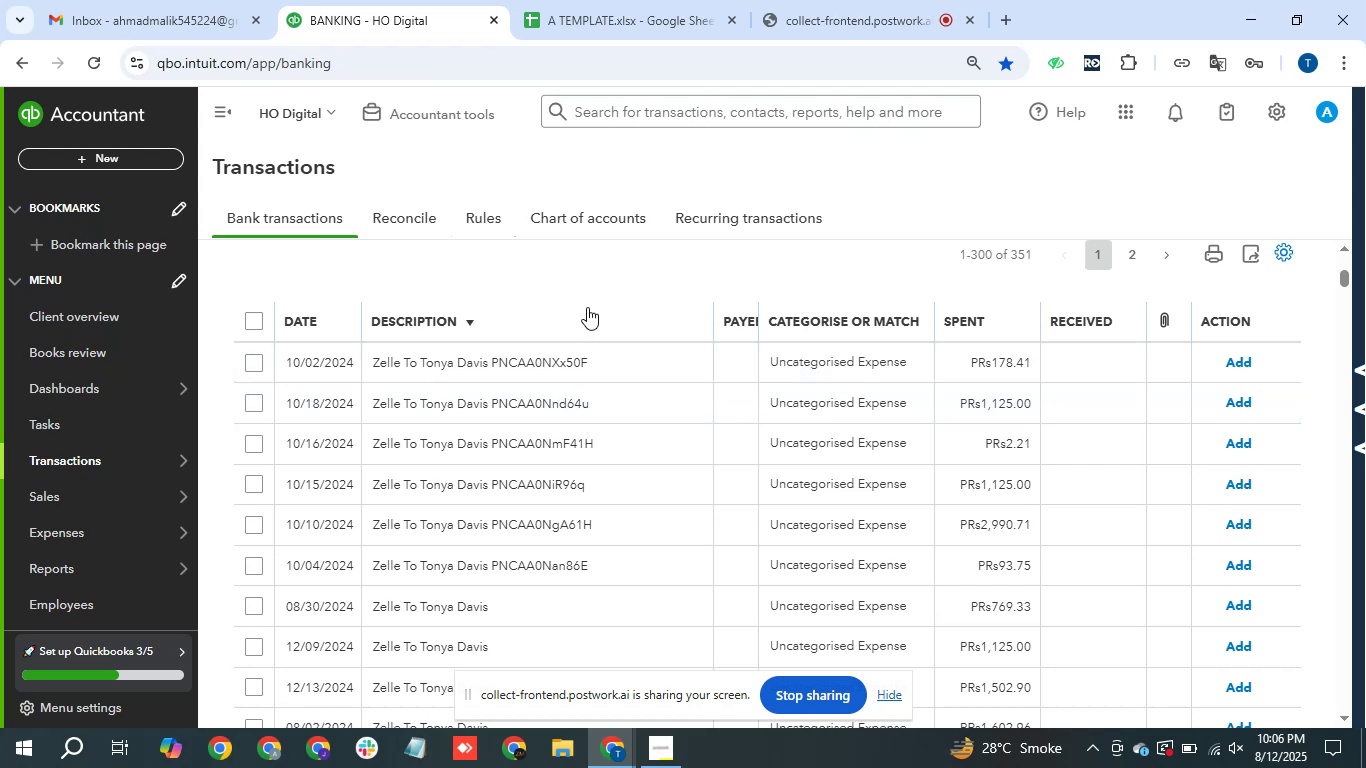 
wait(13.62)
 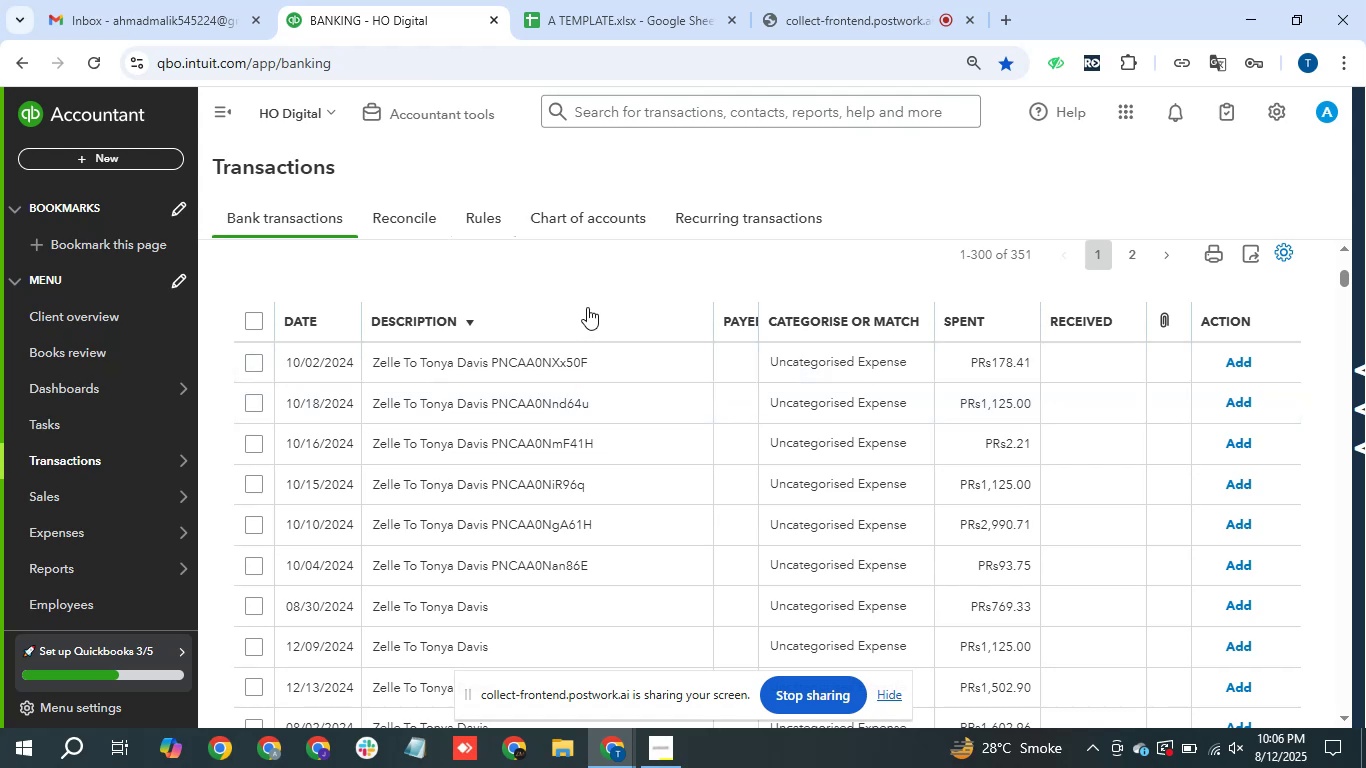 
scroll: coordinate [640, 417], scroll_direction: down, amount: 1.0
 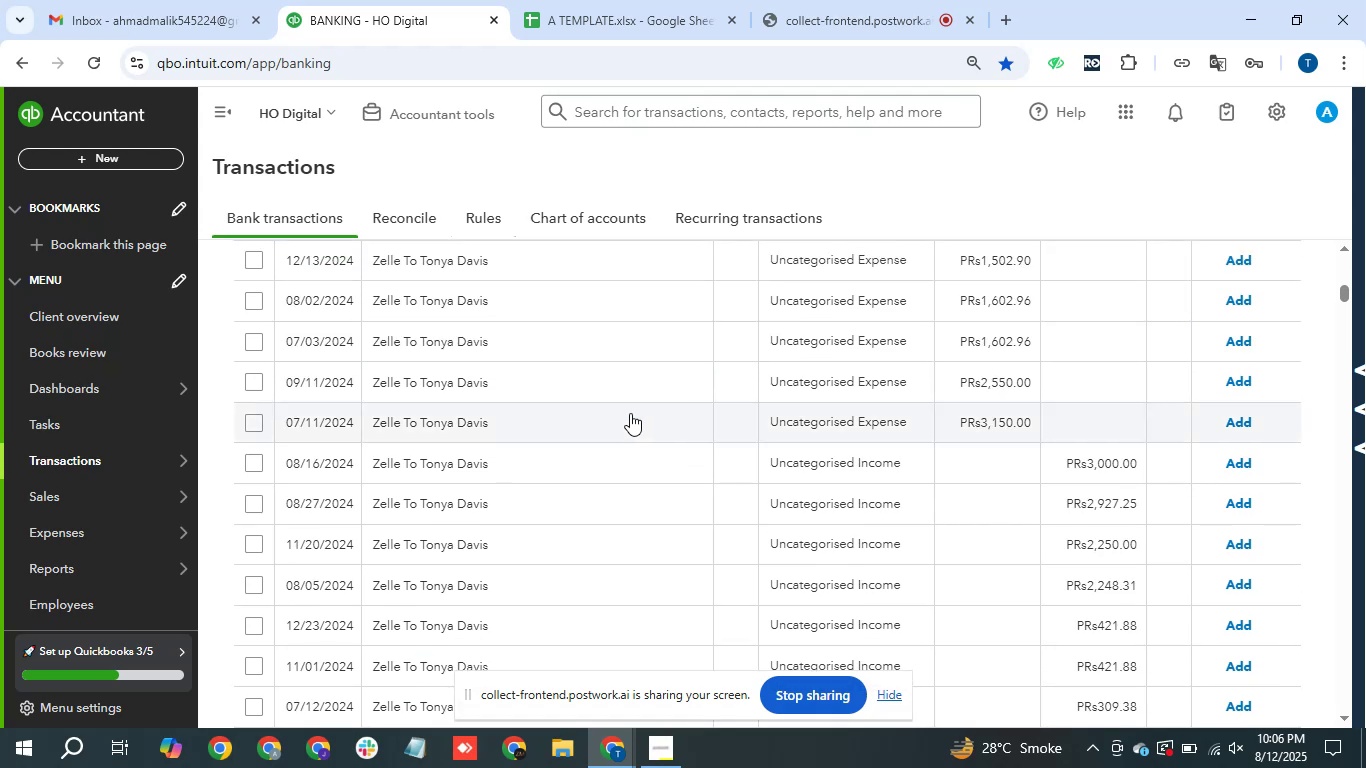 
scroll: coordinate [630, 413], scroll_direction: up, amount: 5.0
 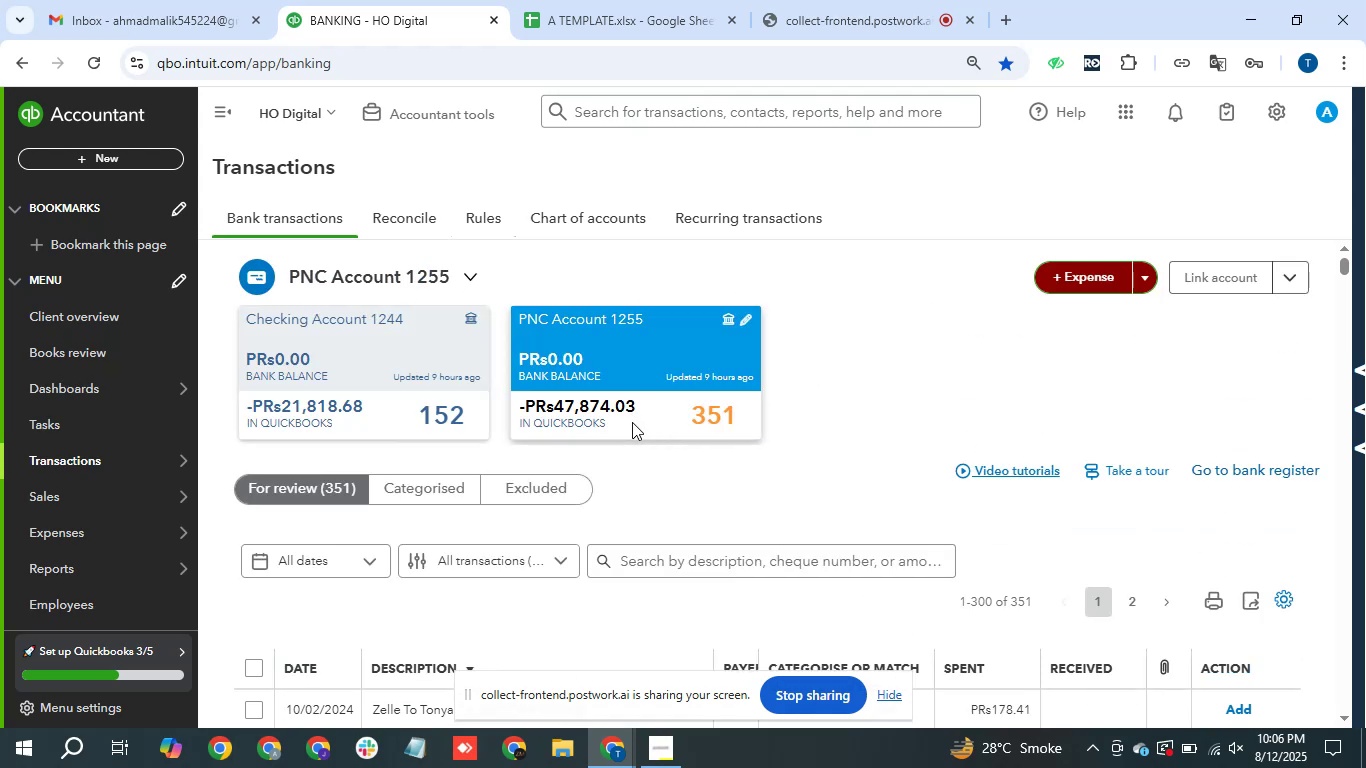 
scroll: coordinate [637, 423], scroll_direction: down, amount: 1.0
 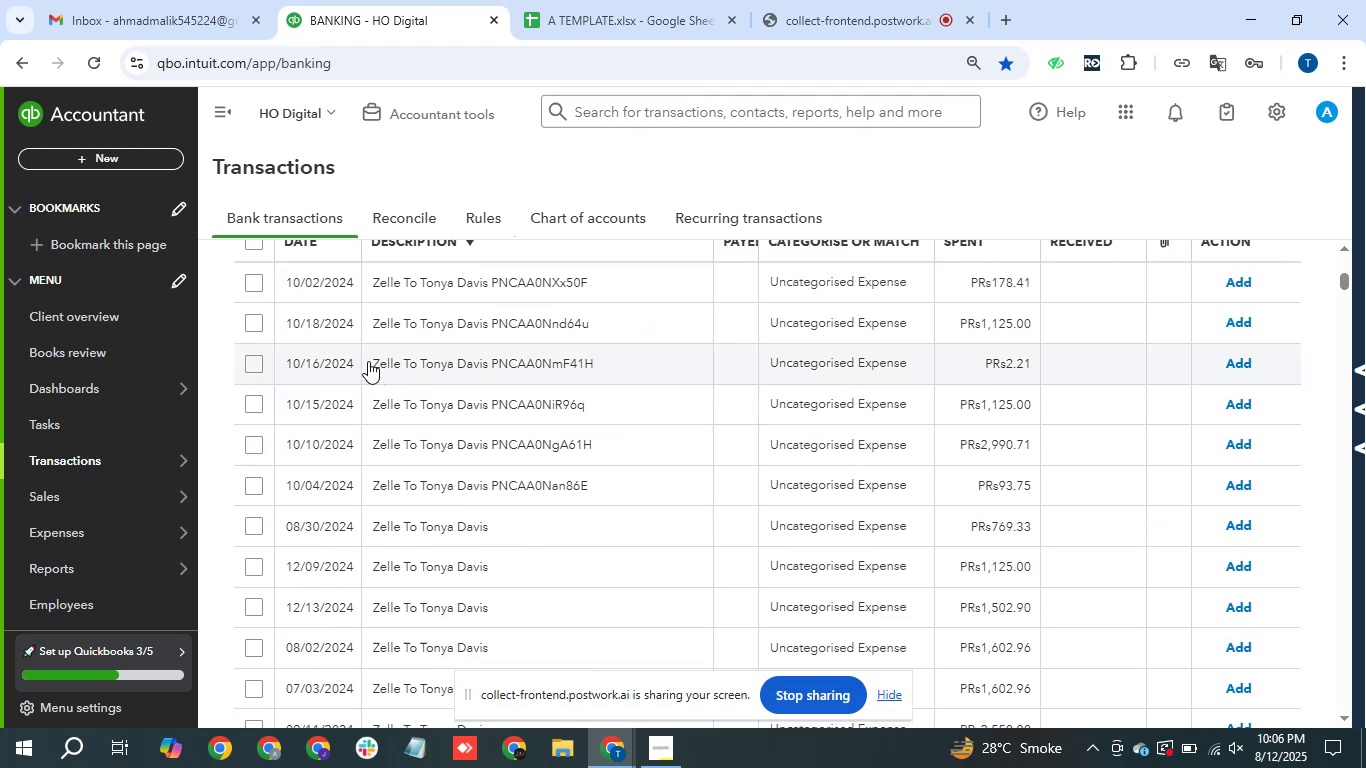 
wait(5.42)
 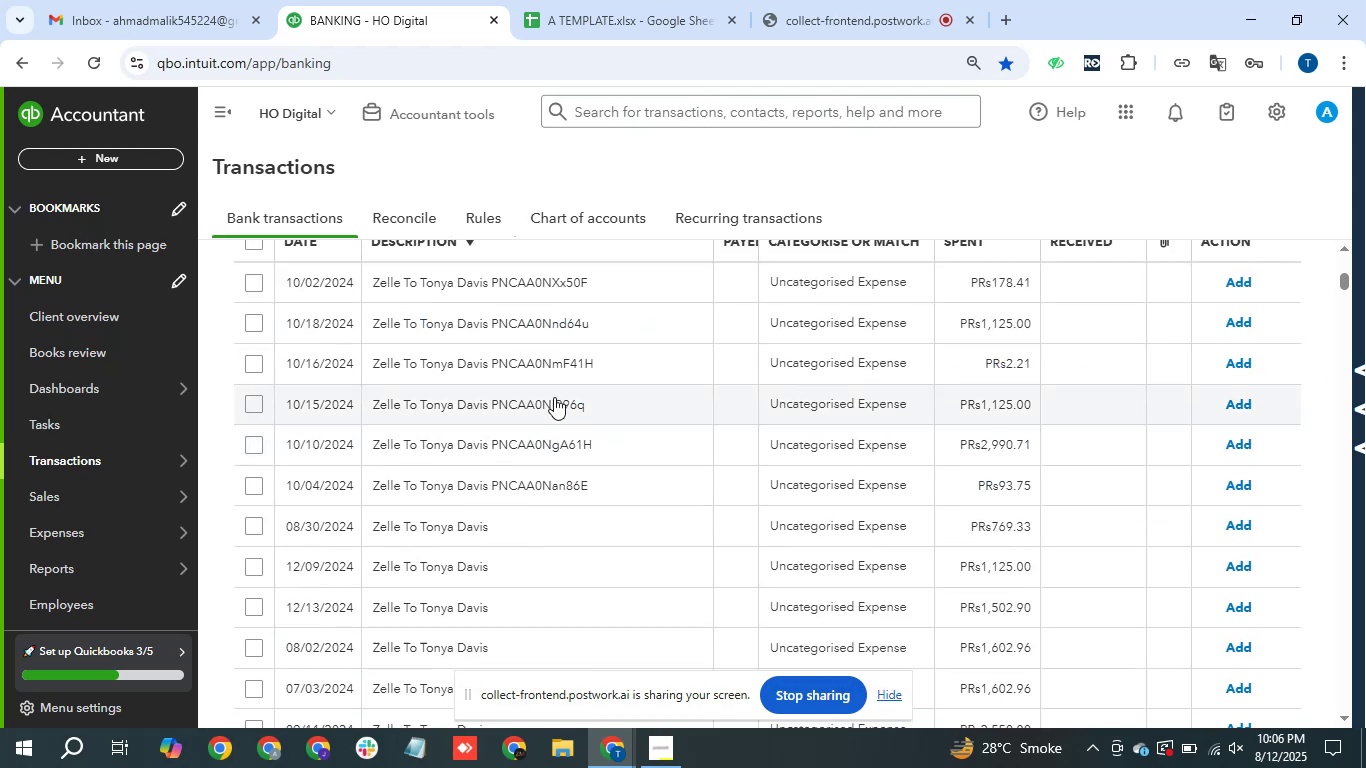 
left_click_drag(start_coordinate=[368, 360], to_coordinate=[704, 359])
 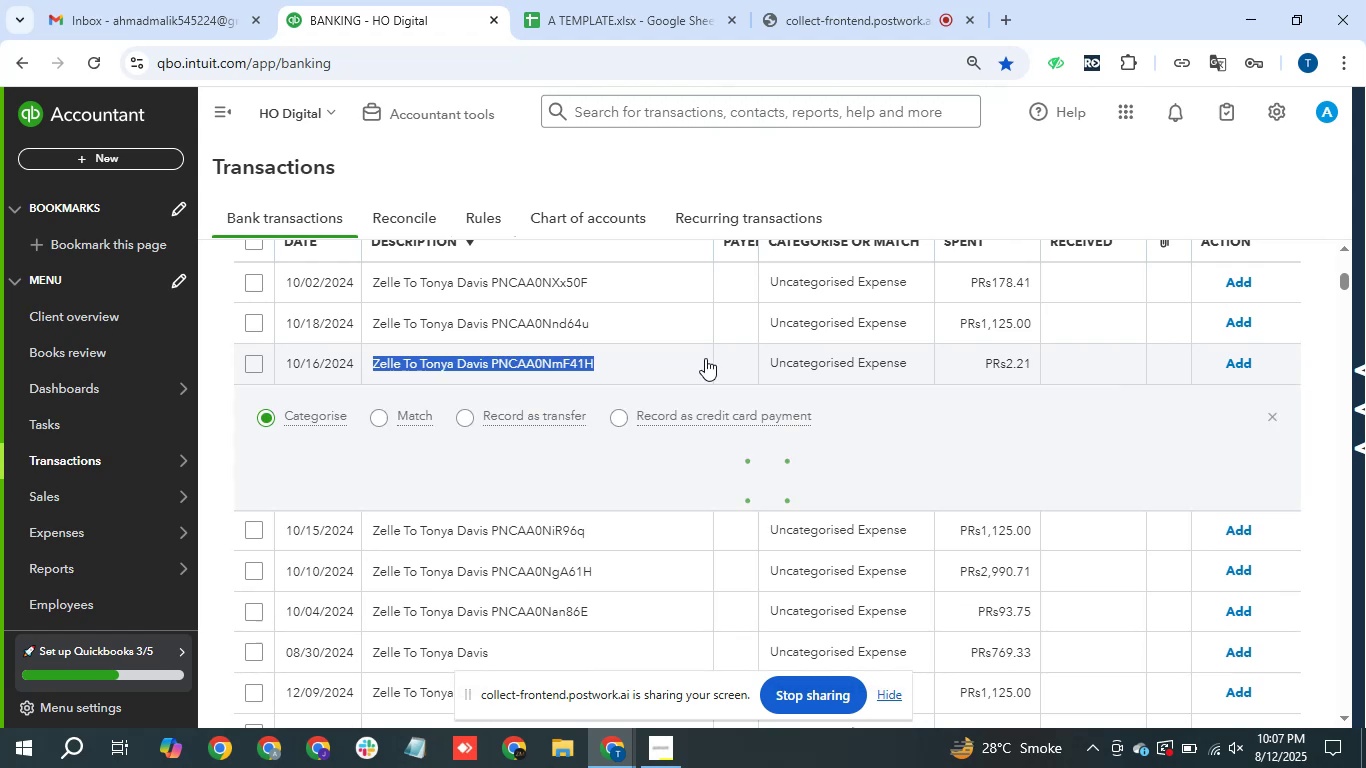 
key(Control+C)
 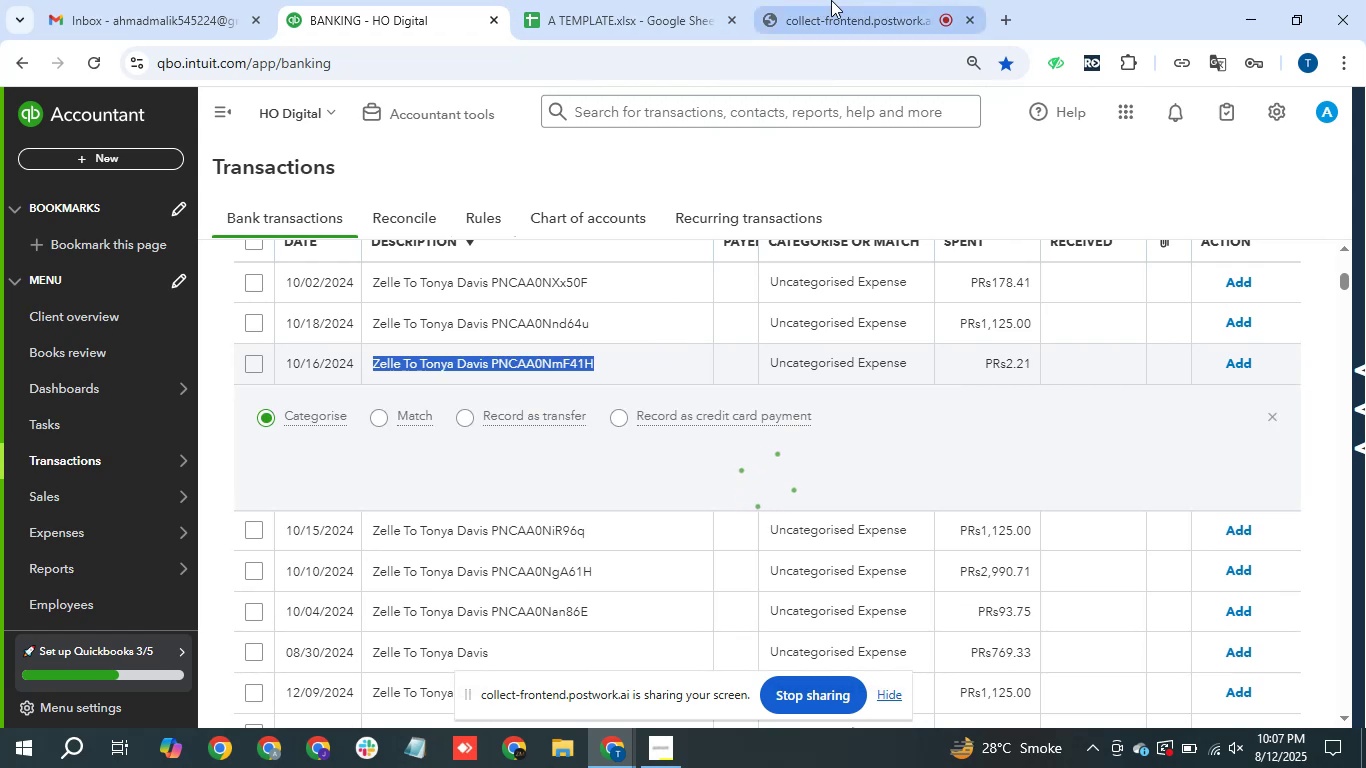 
left_click([866, 10])
 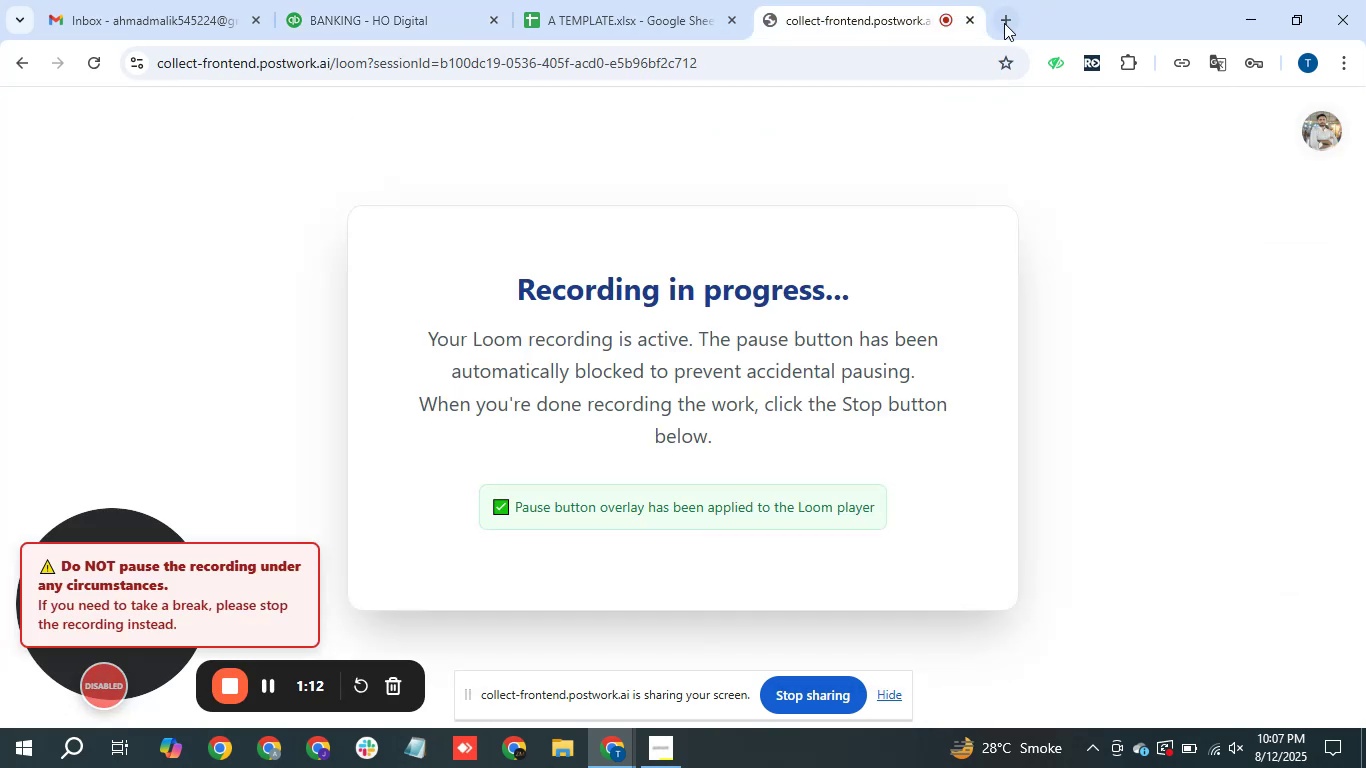 
left_click([1003, 24])
 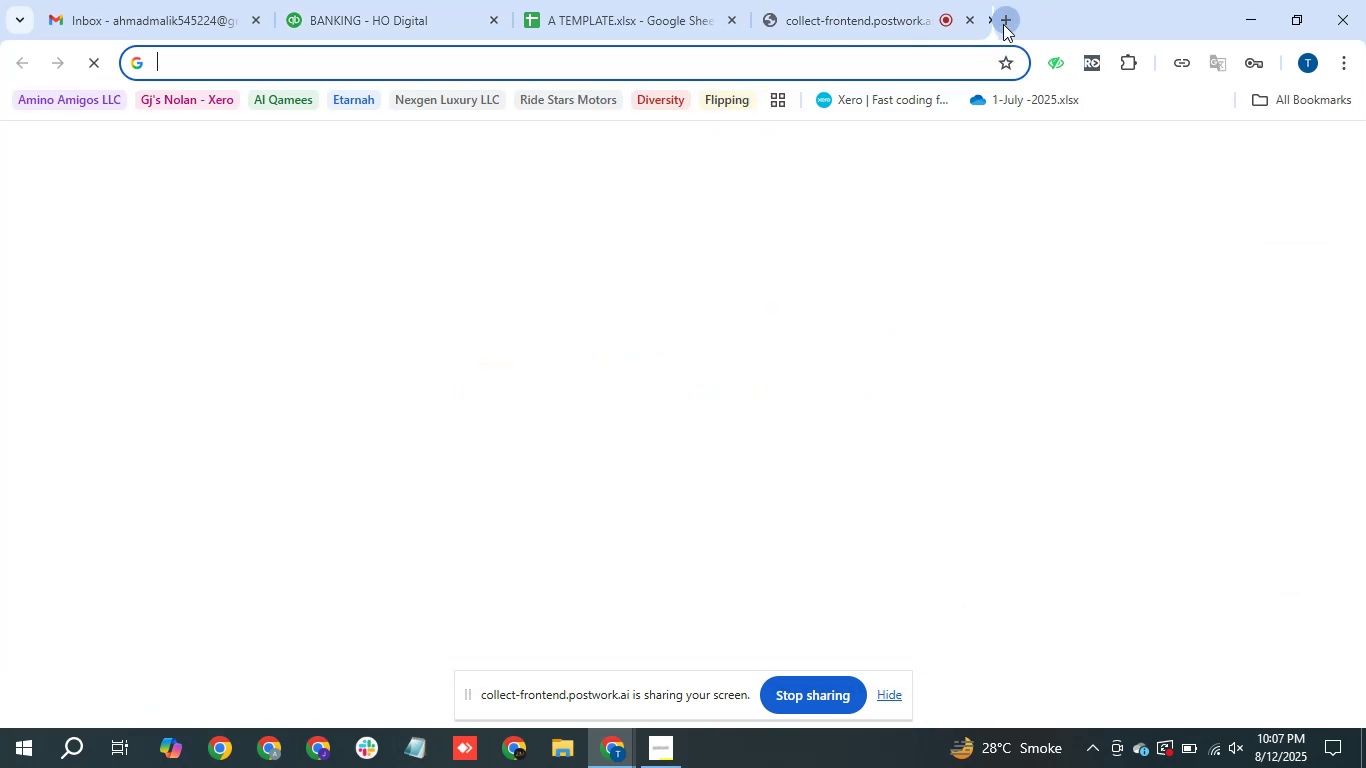 
key(Control+V)
 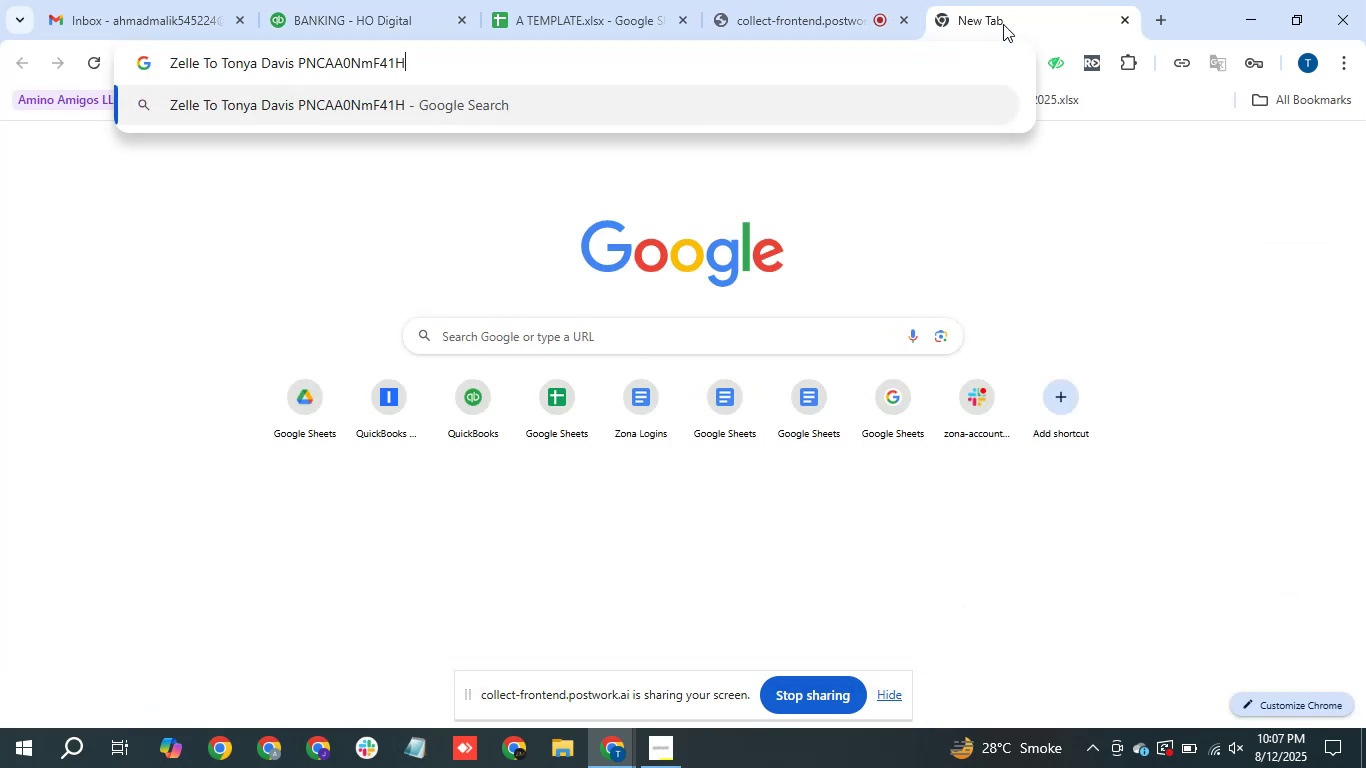 
key(Enter)
 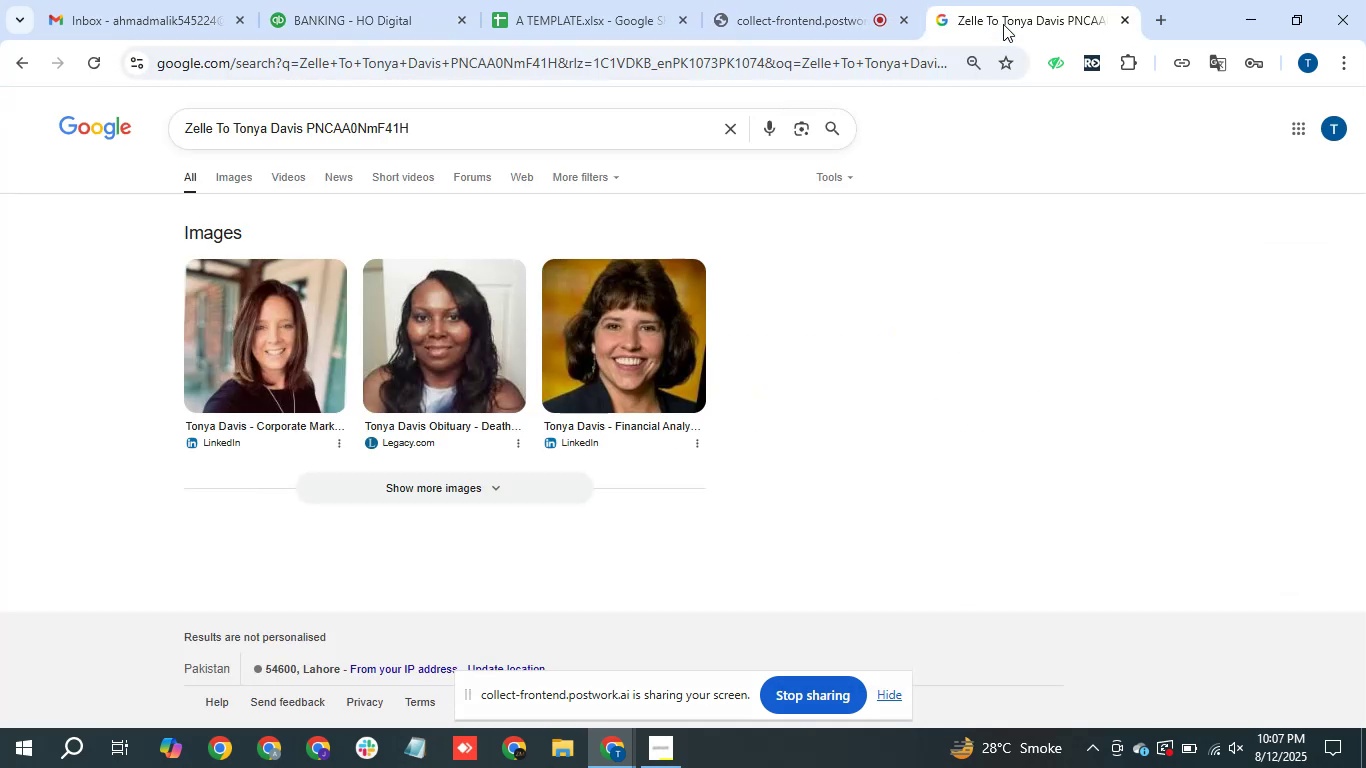 
wait(5.06)
 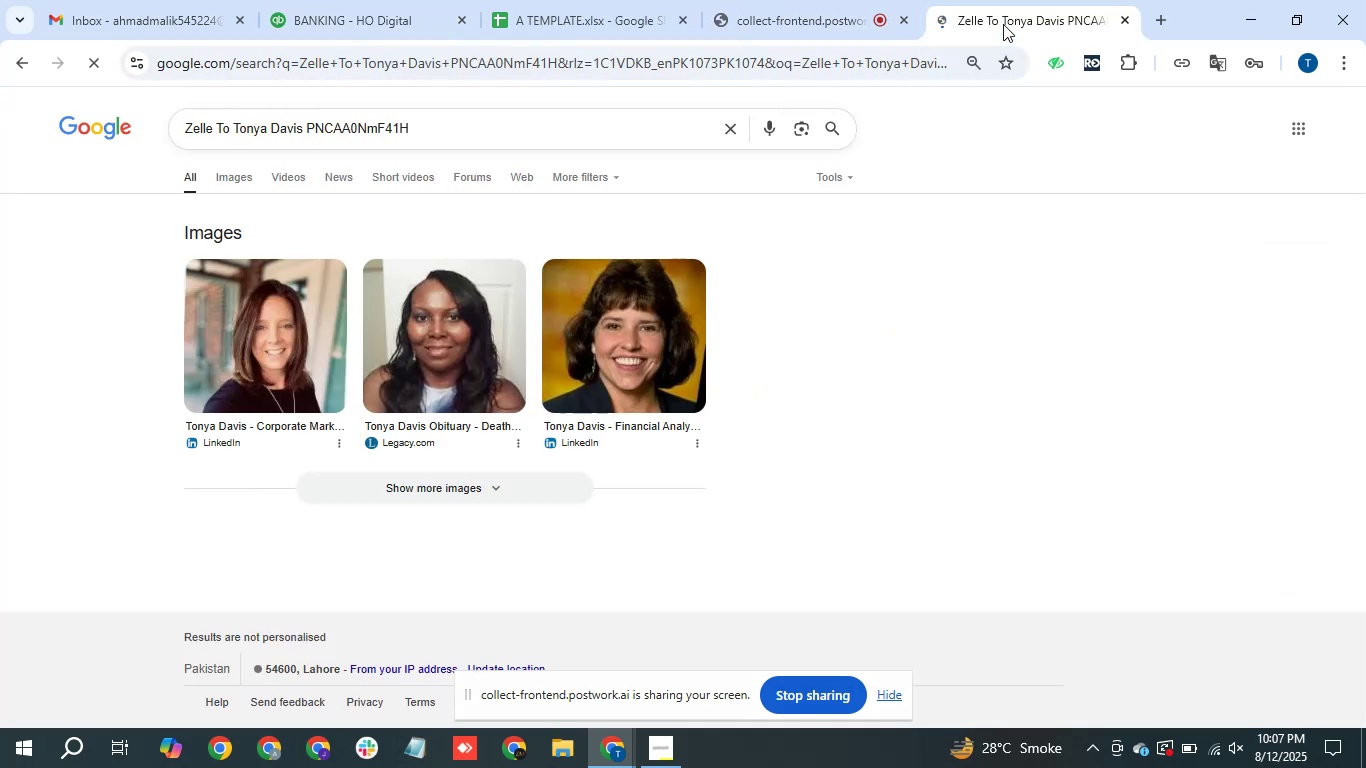 
left_click([416, 0])
 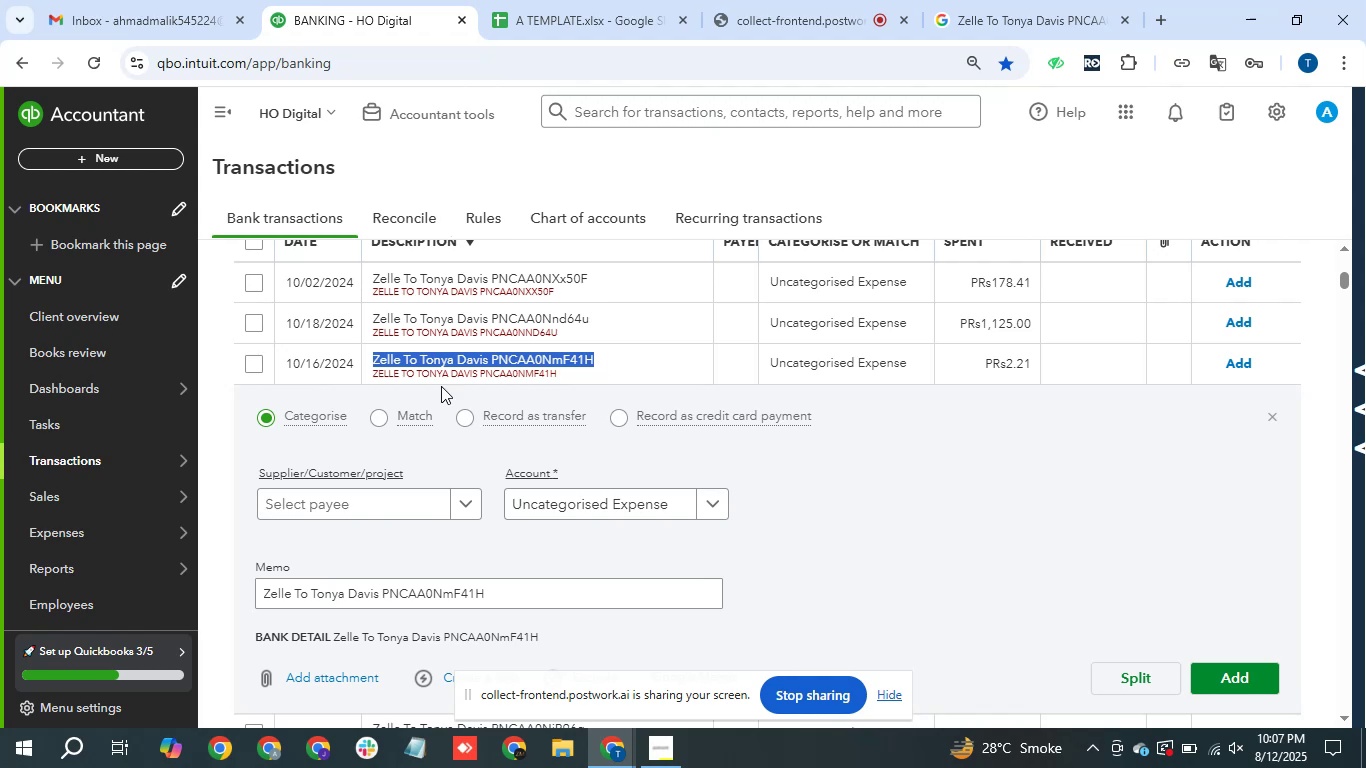 
left_click([479, 363])
 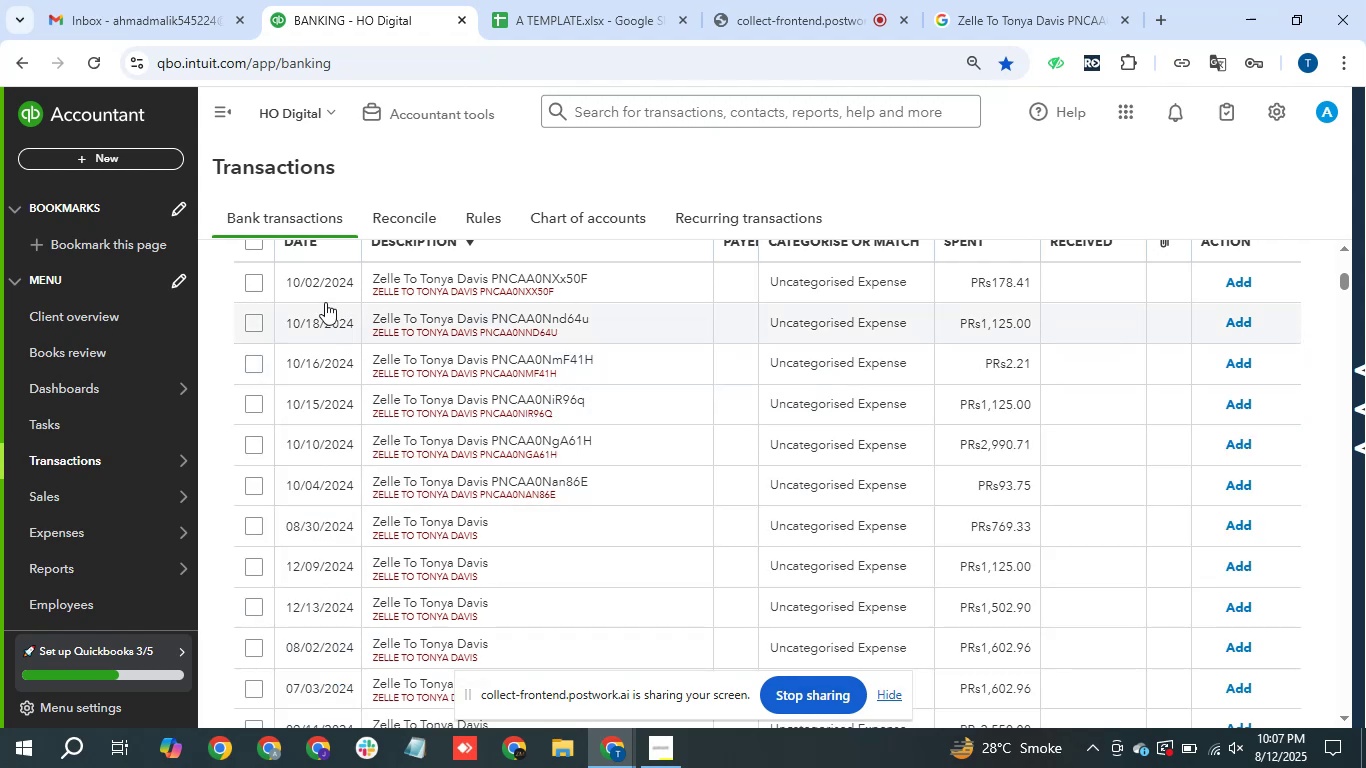 
left_click([258, 279])
 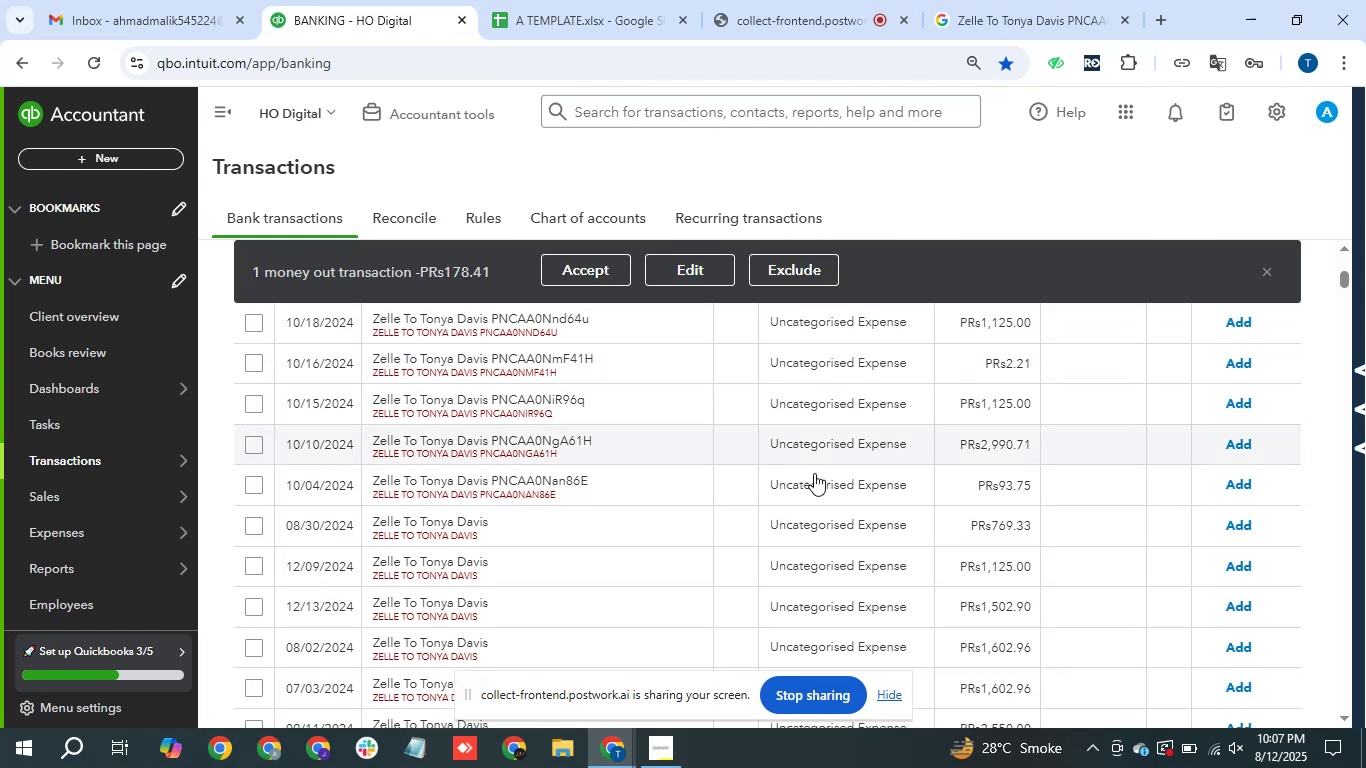 
scroll: coordinate [804, 527], scroll_direction: down, amount: 1.0
 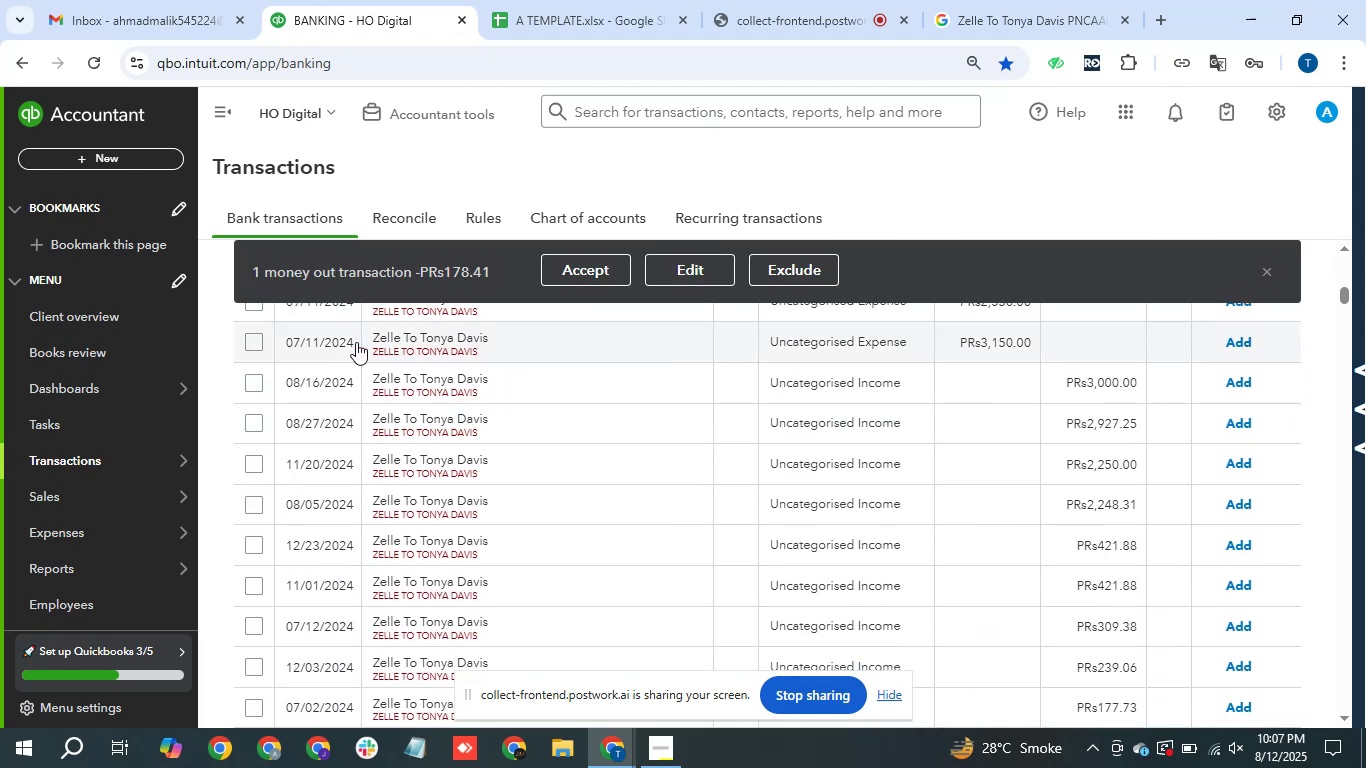 
hold_key(key=ShiftLeft, duration=0.59)
left_click([253, 345])
 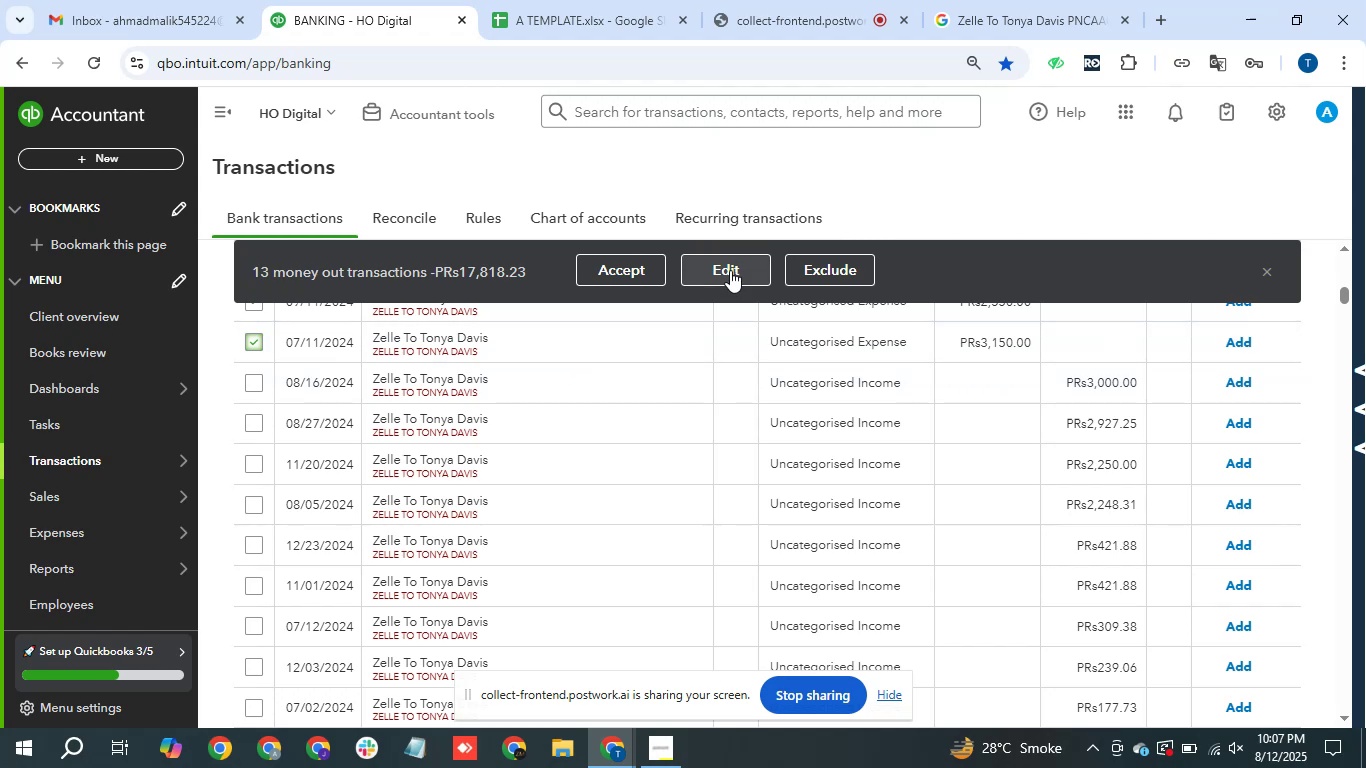 
wait(7.46)
 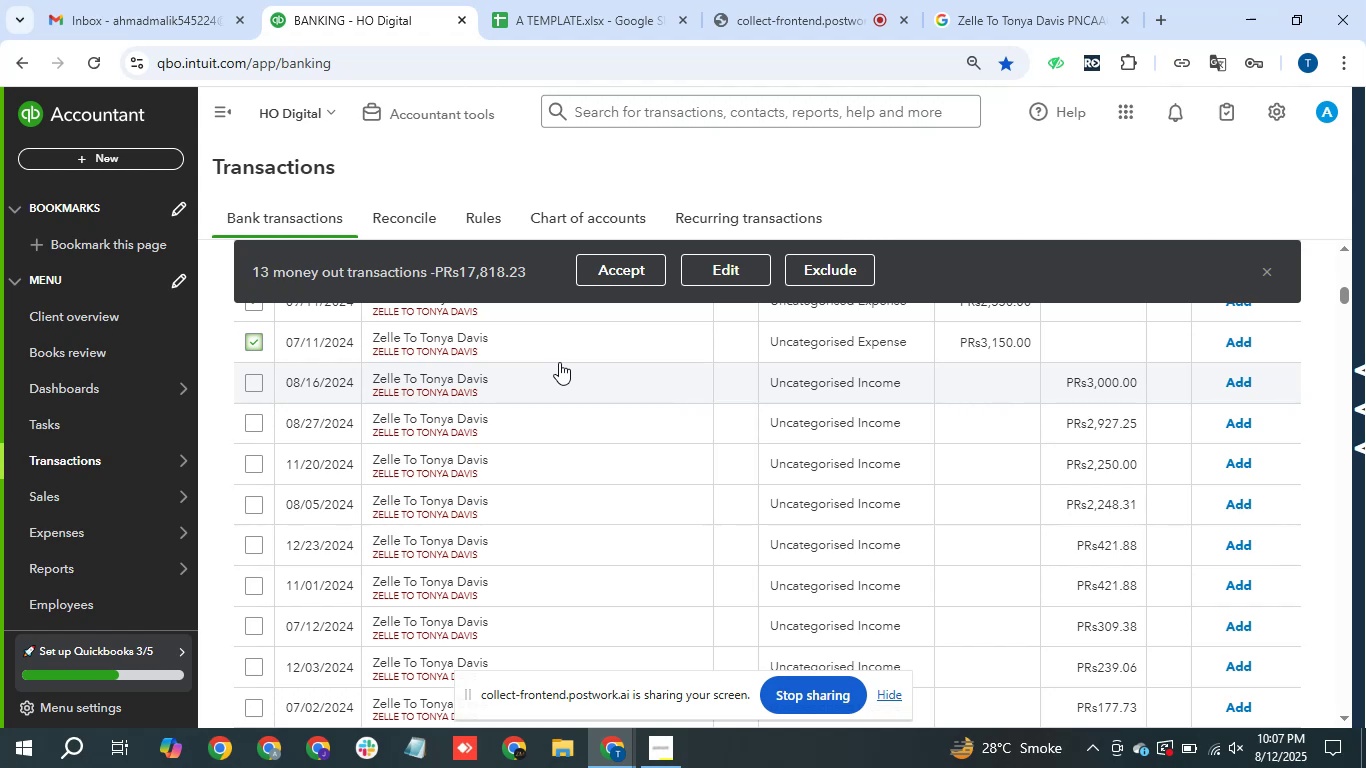 
left_click([538, 345])
 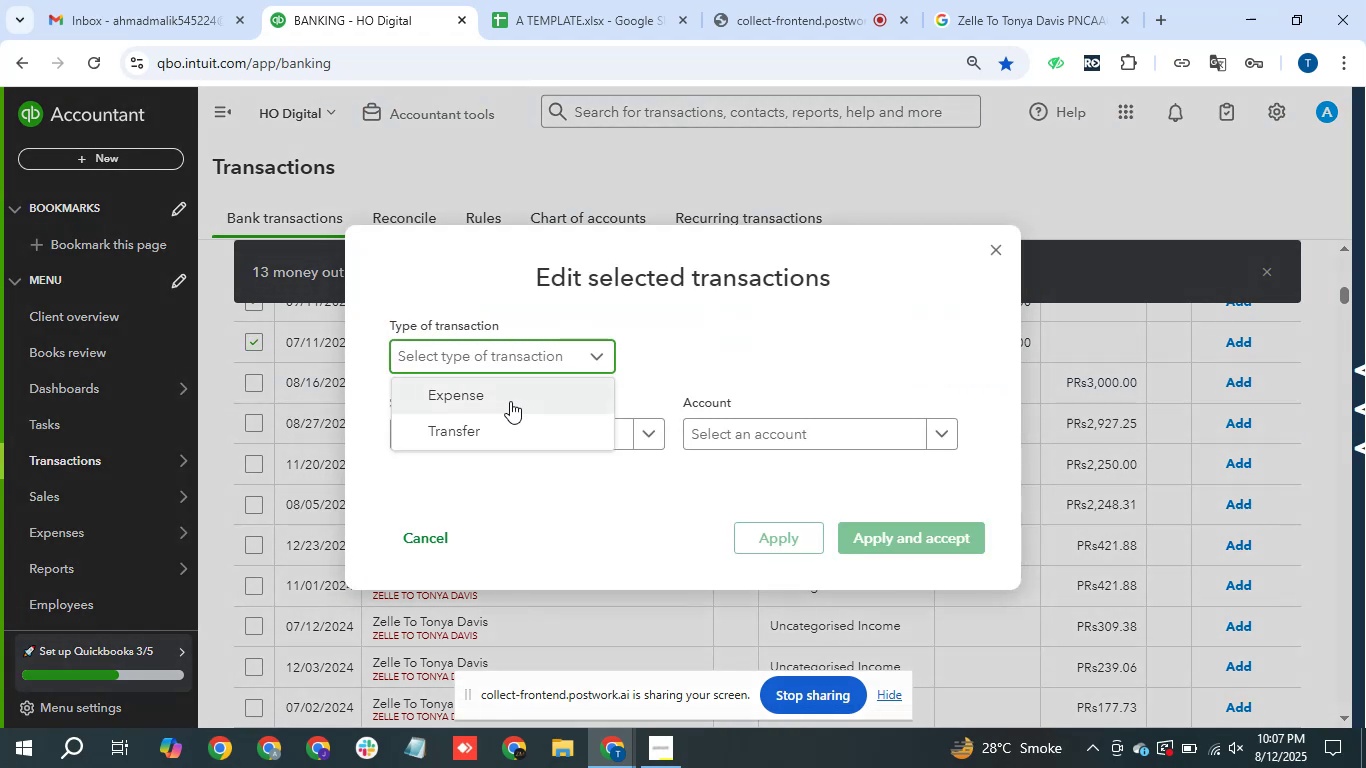 
left_click([489, 424])
 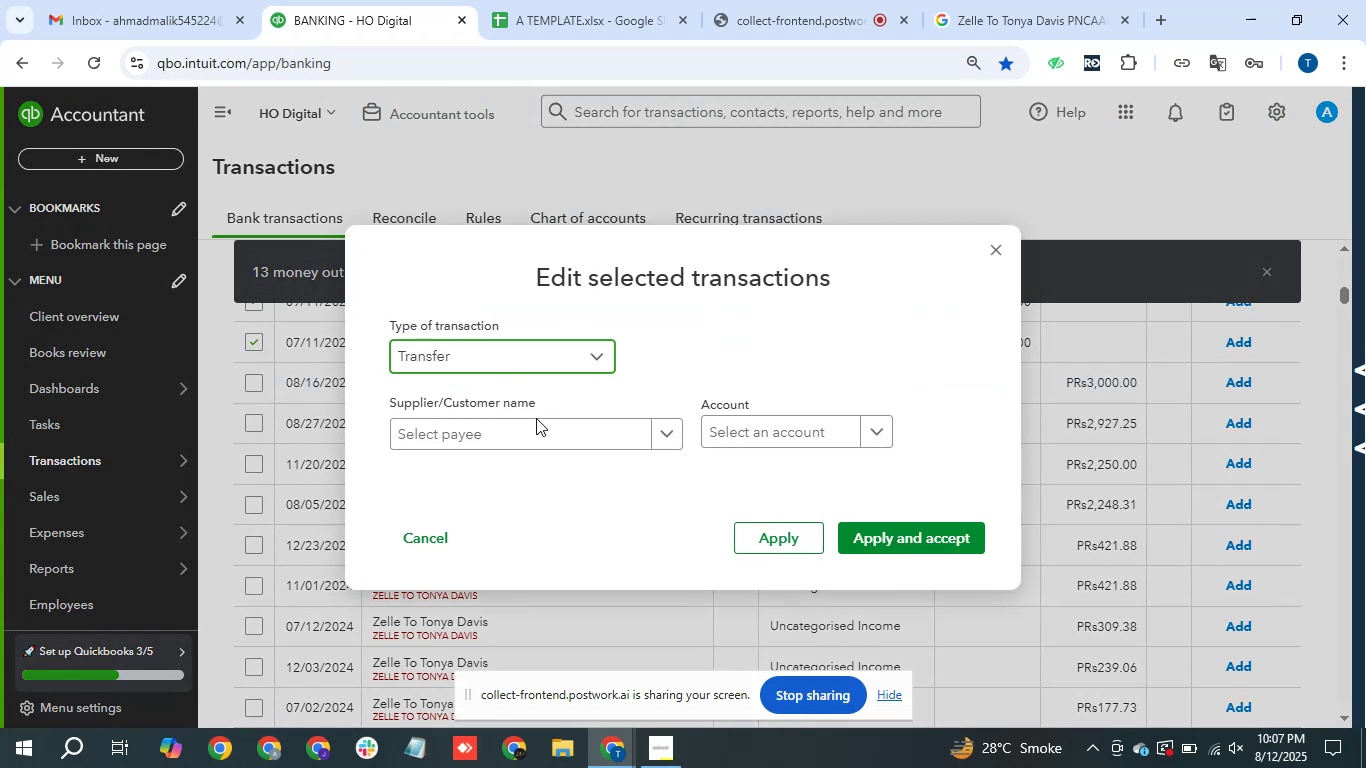 
left_click([521, 429])
 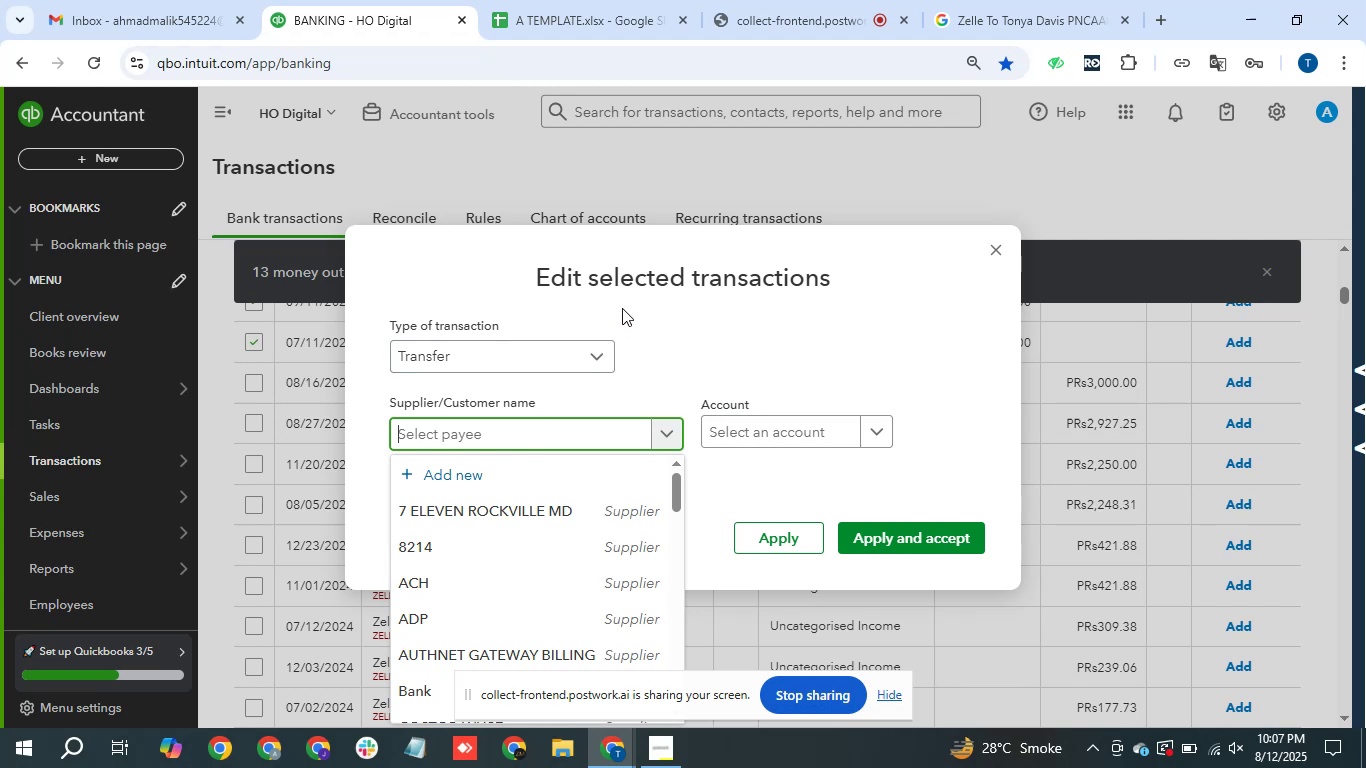 
wait(6.49)
 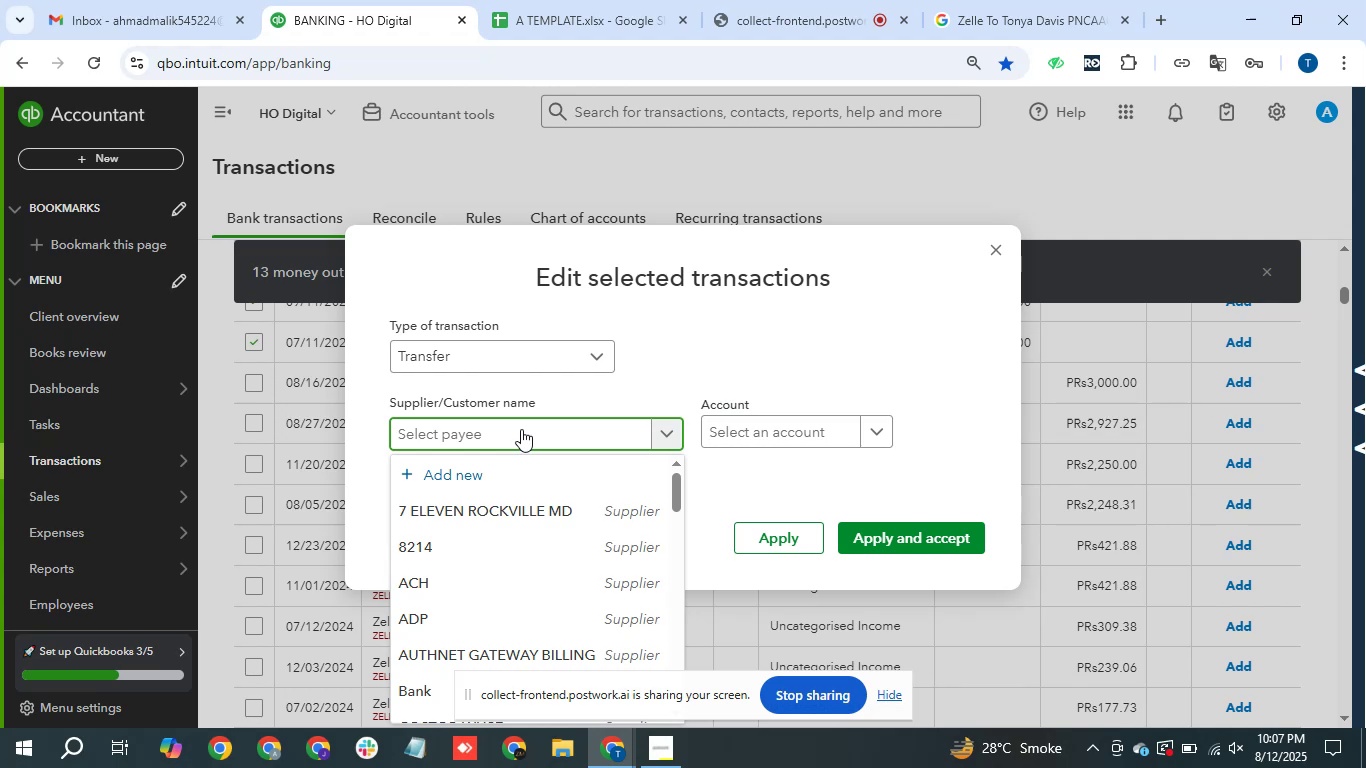 
type(Funds Trand)
key(Backspace)
type(sfer)
 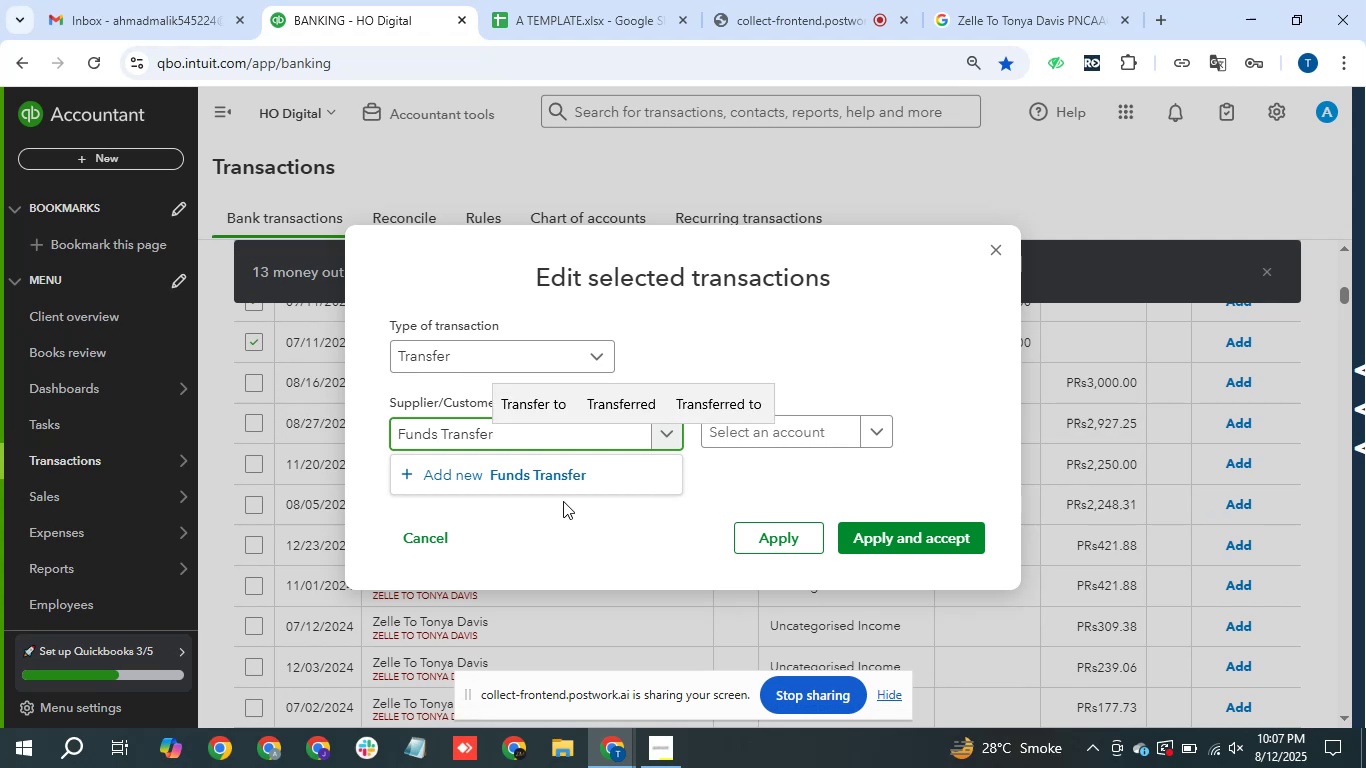 
double_click([562, 489])
 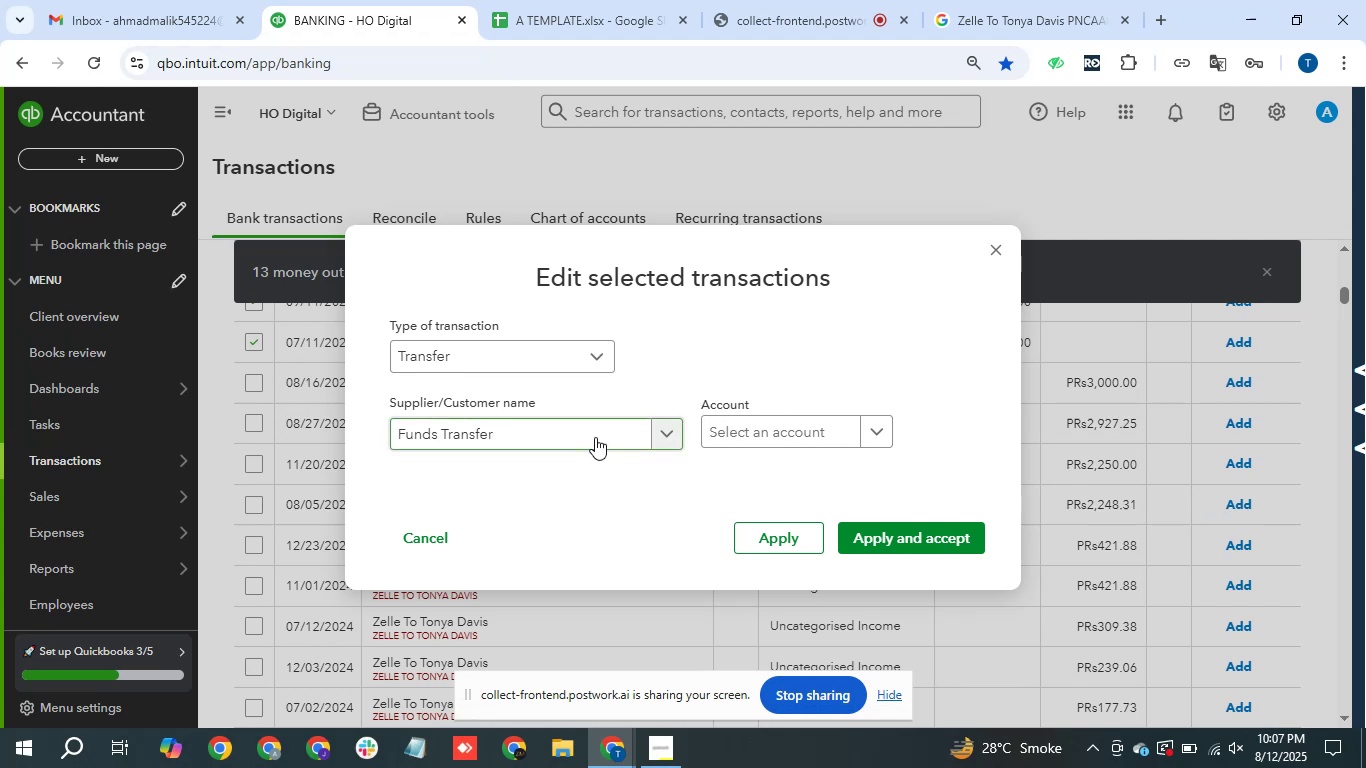 
left_click([596, 436])
 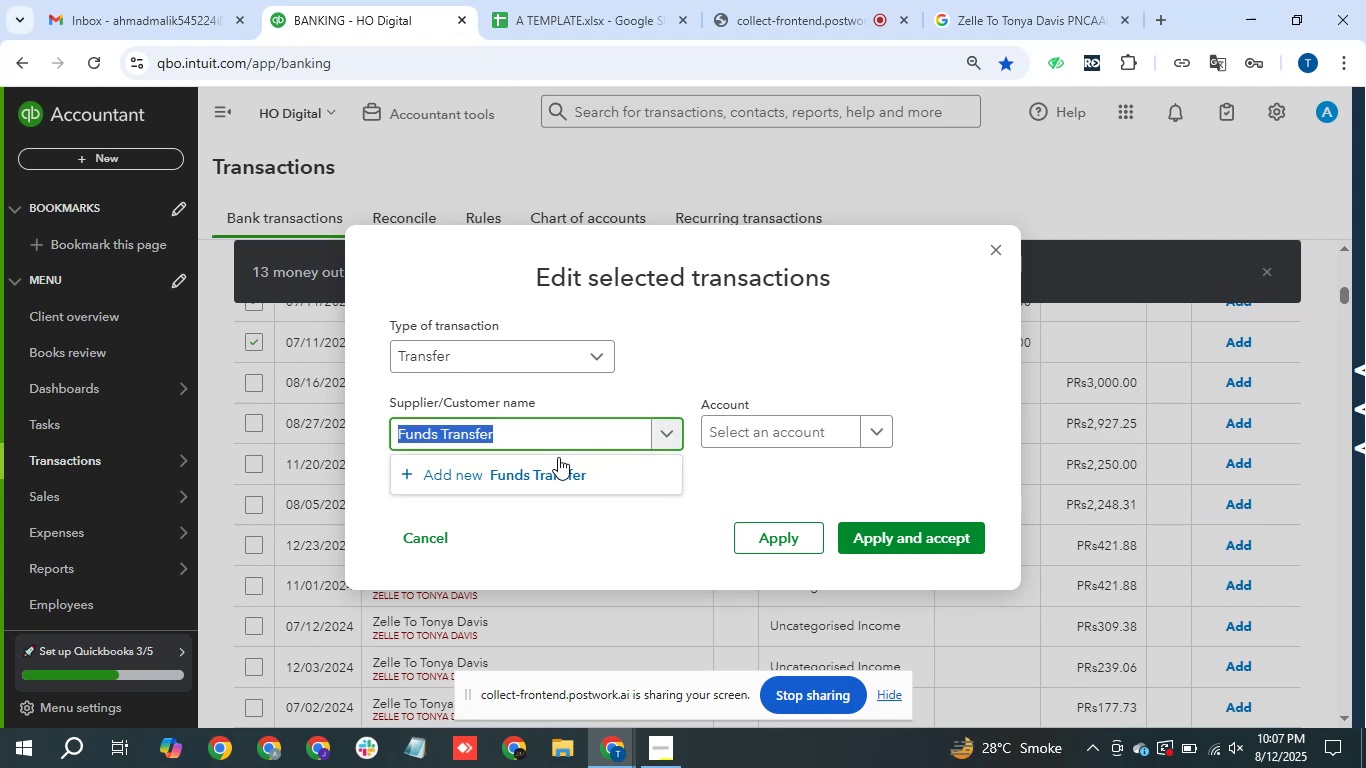 
left_click([542, 469])
 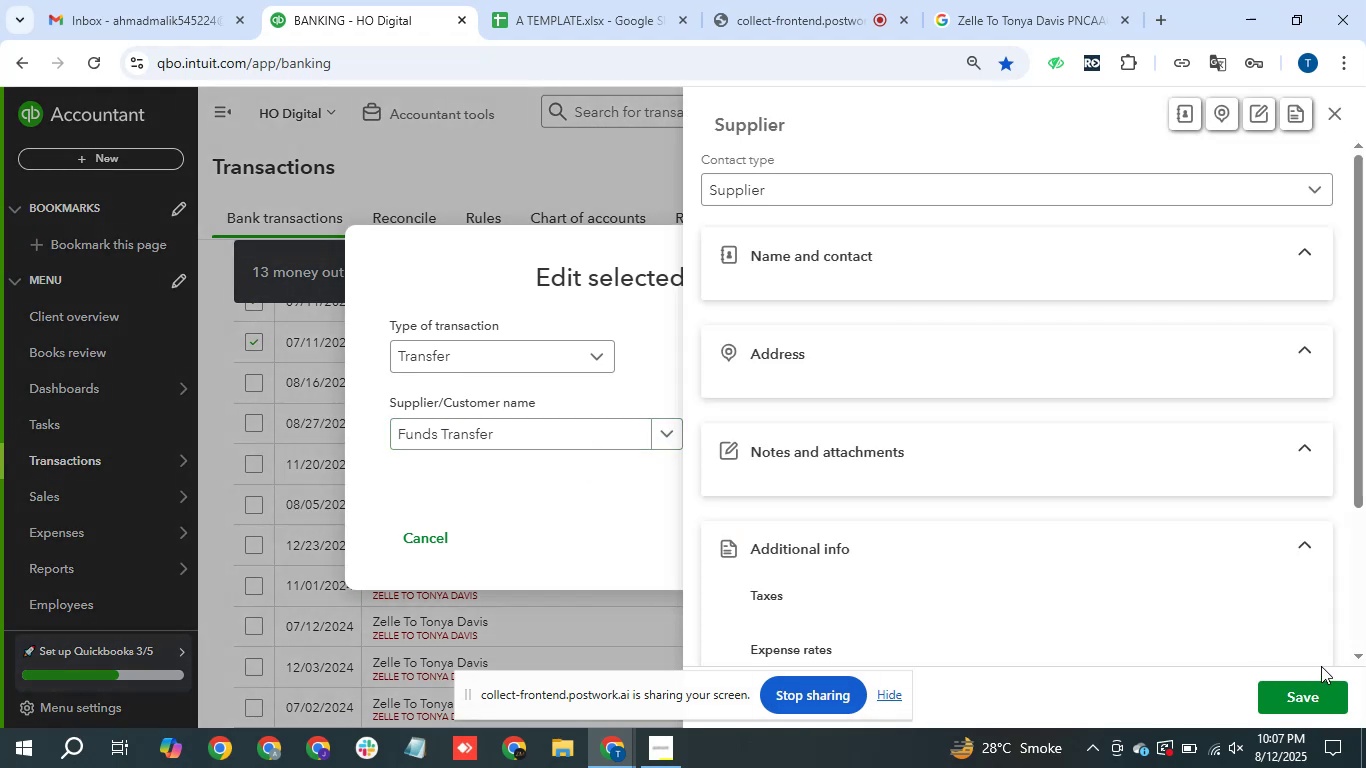 
wait(8.19)
 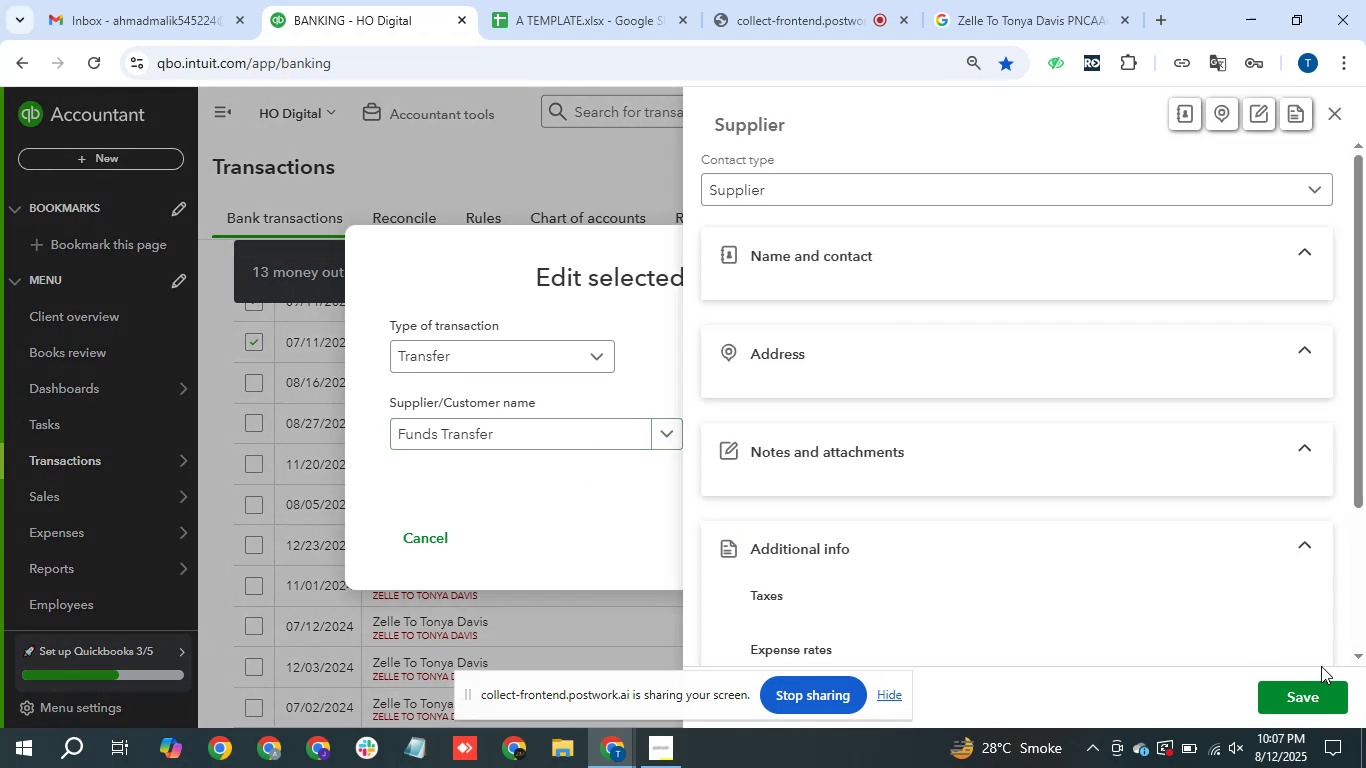 
left_click([769, 416])
 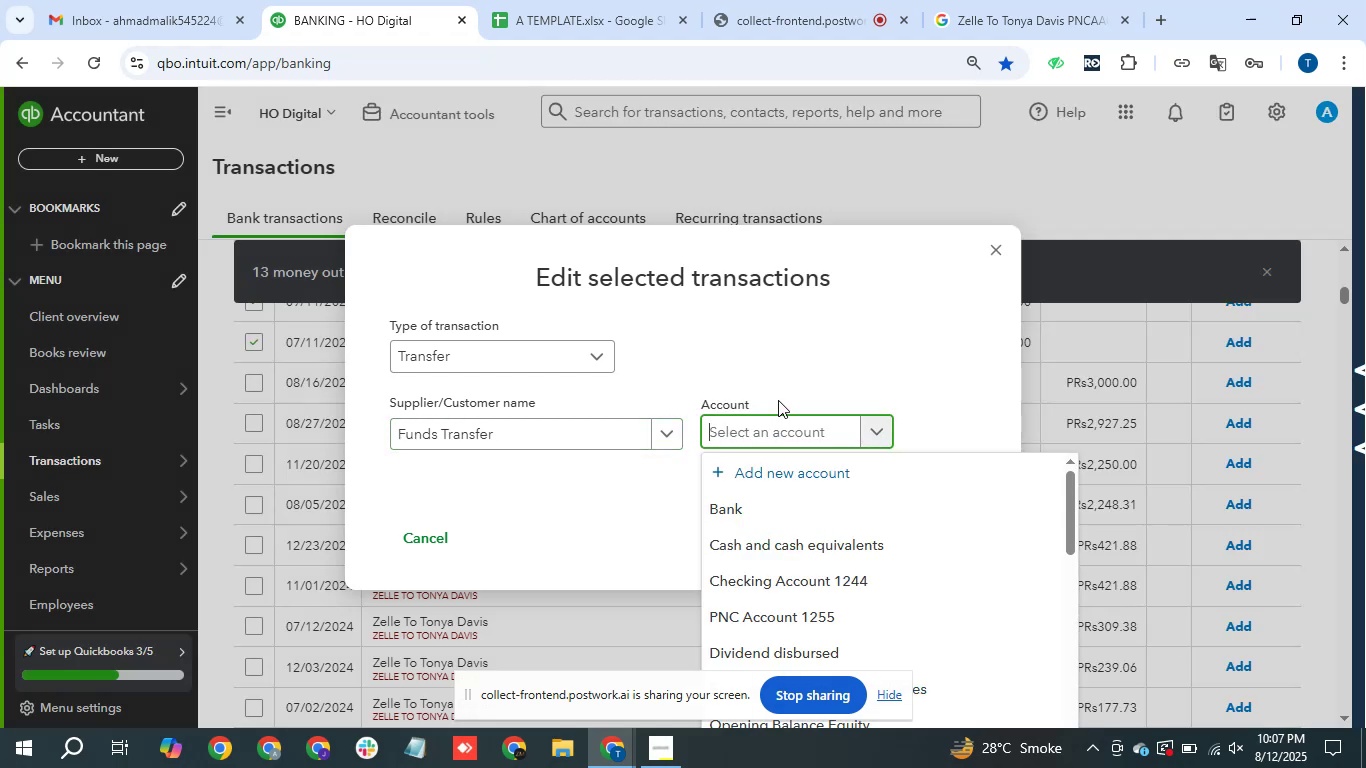 
type(personal )
 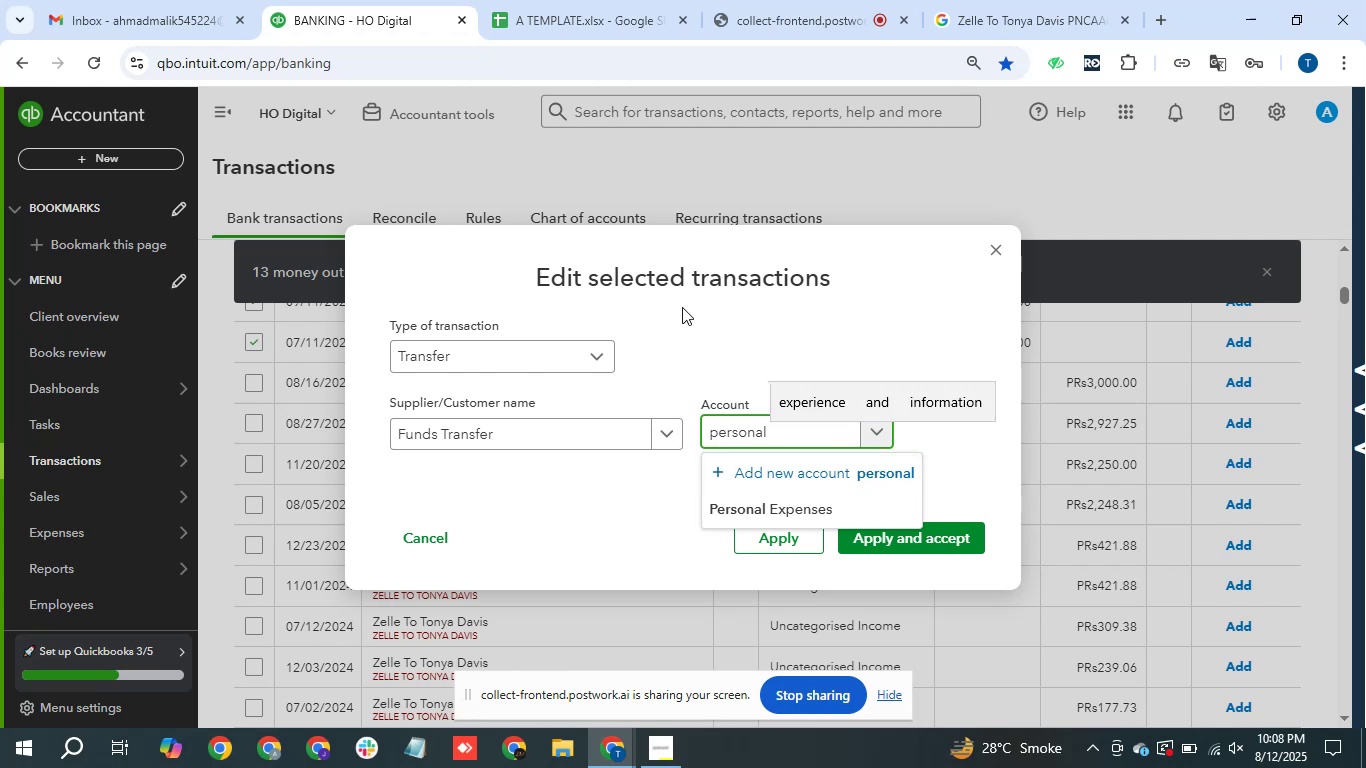 
hold_key(key=Backspace, duration=1.08)
 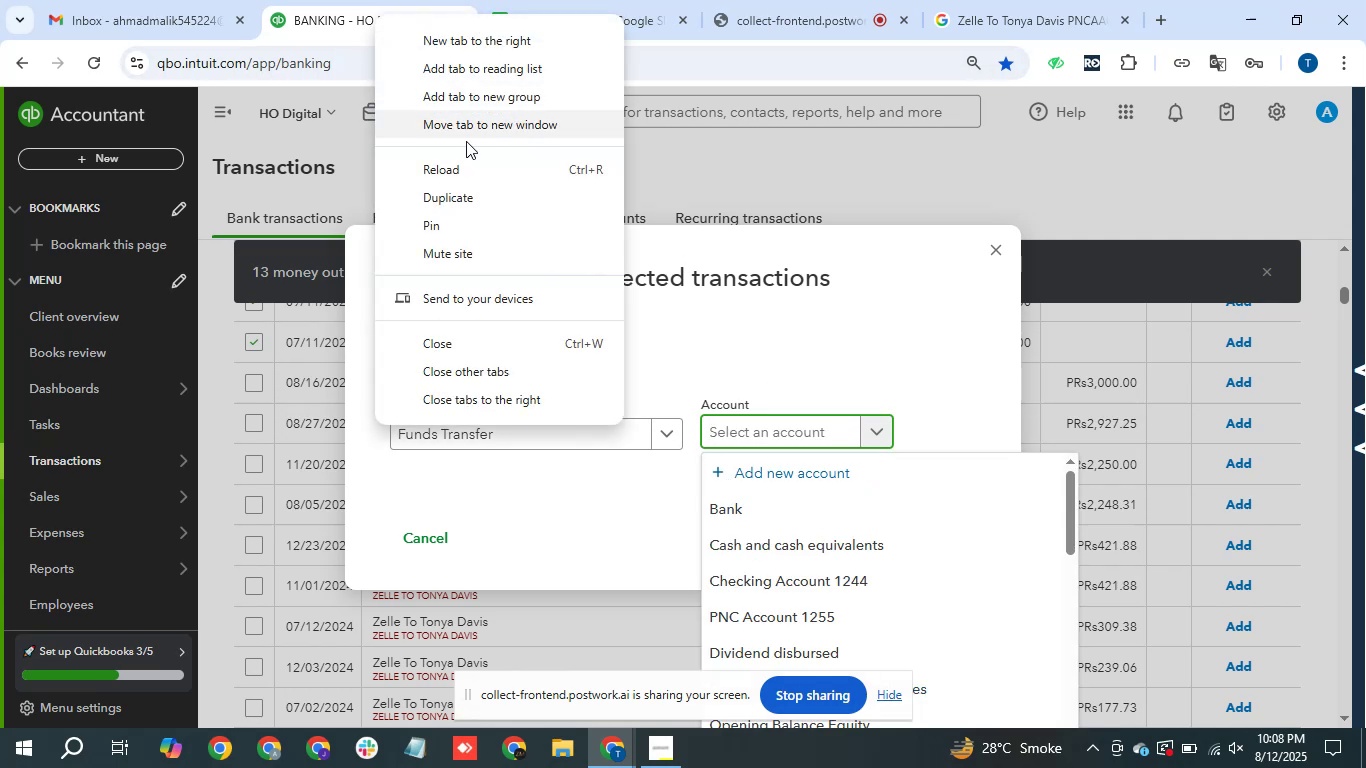 
left_click([475, 188])
 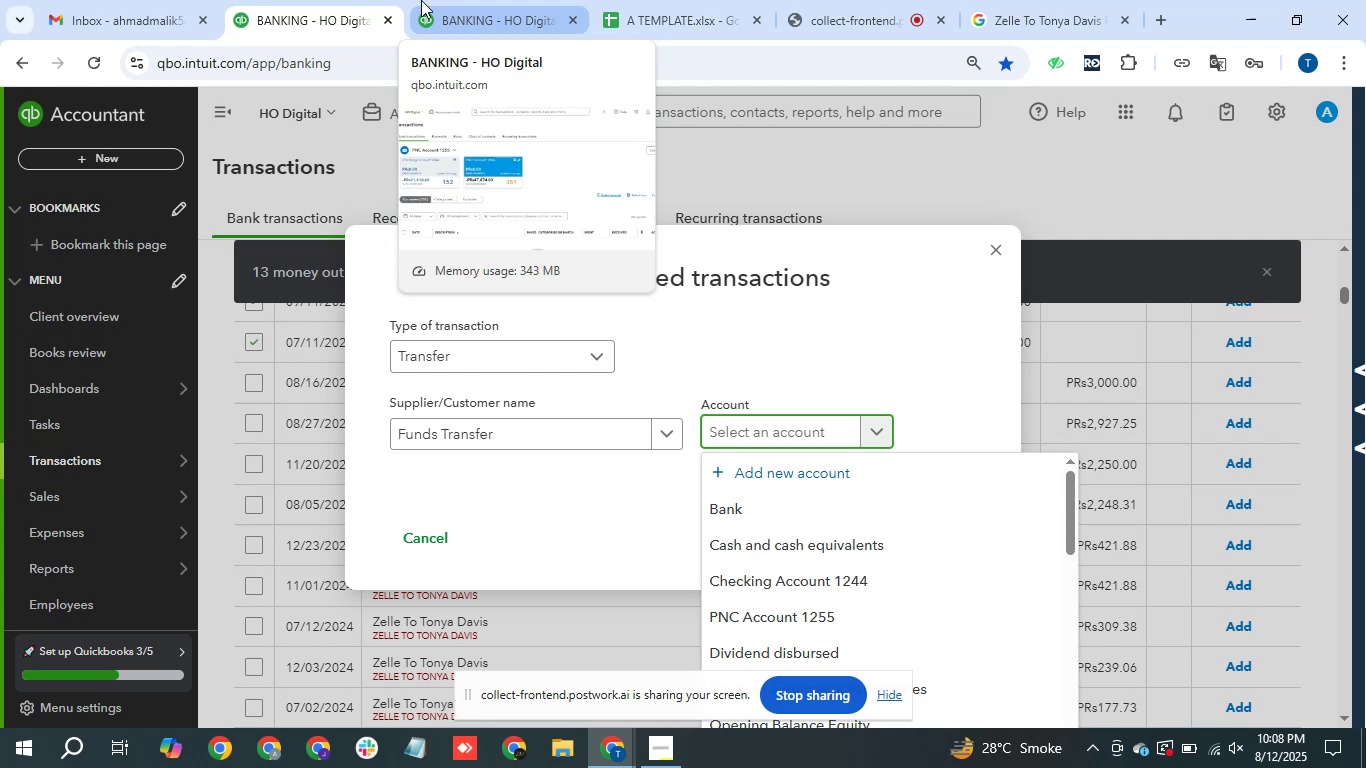 
wait(42.26)
 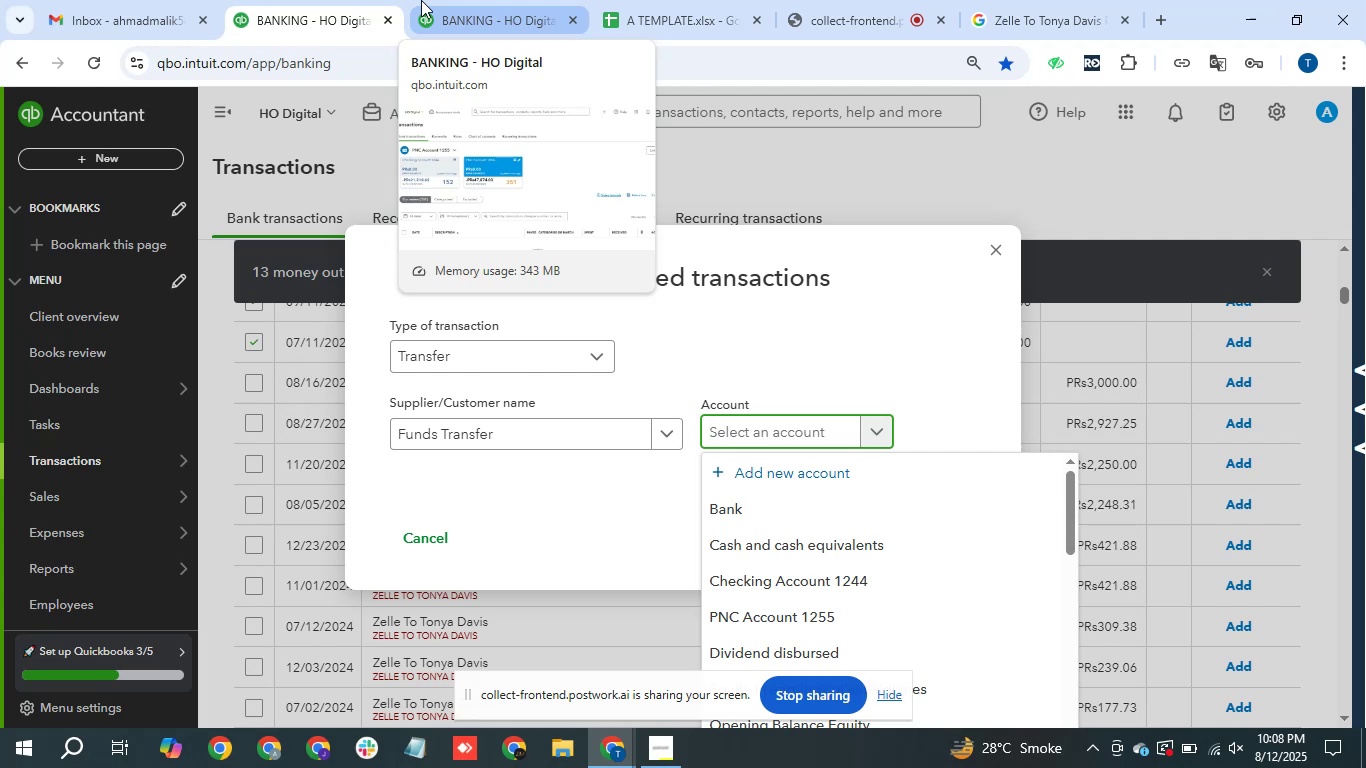 
left_click([478, 0])
 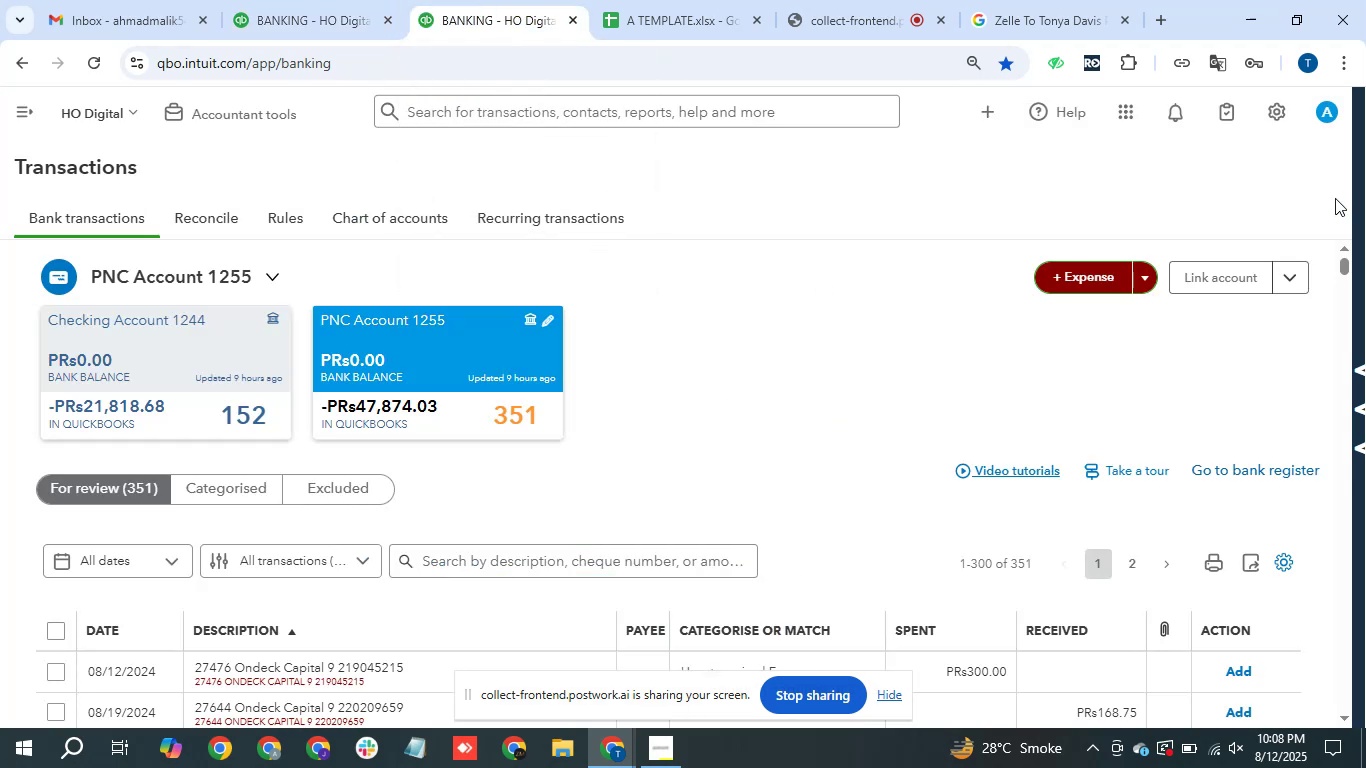 
mouse_move([1260, 130])
 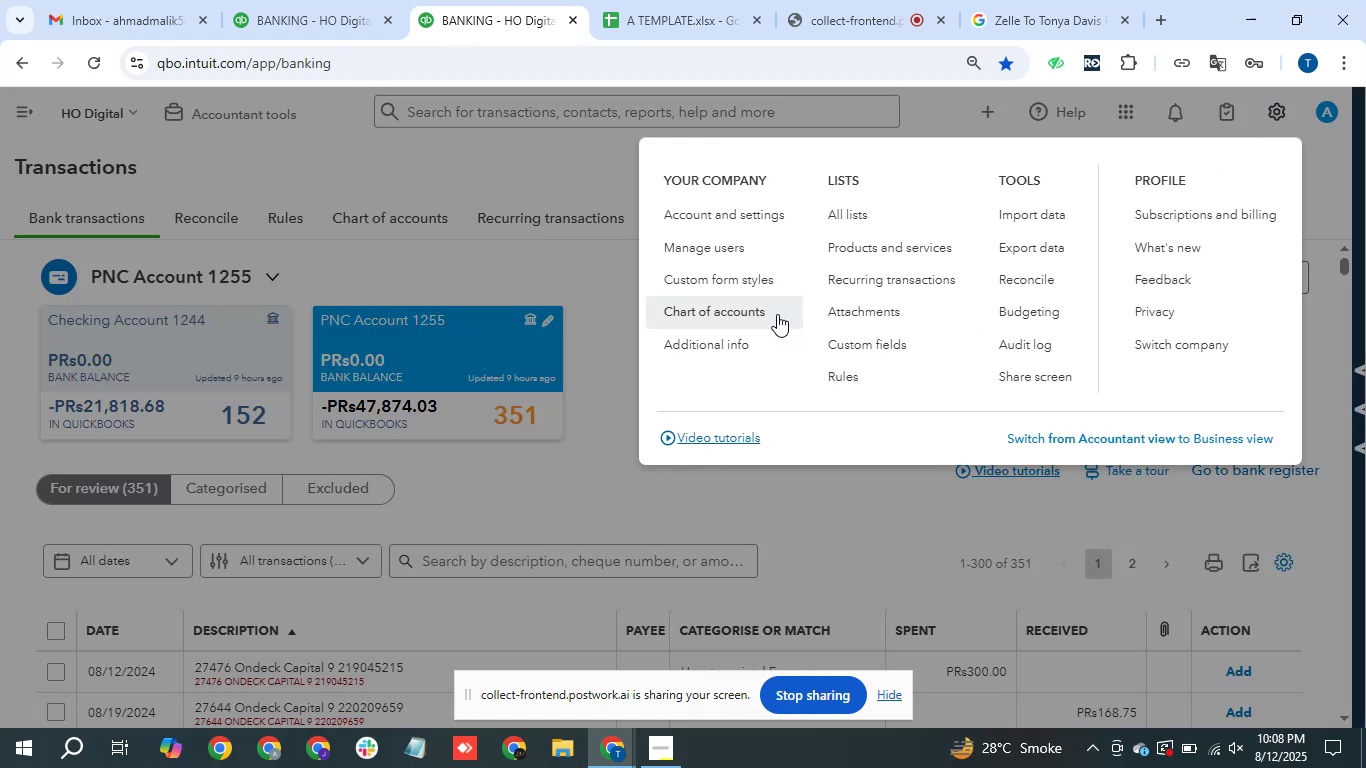 
left_click([773, 312])
 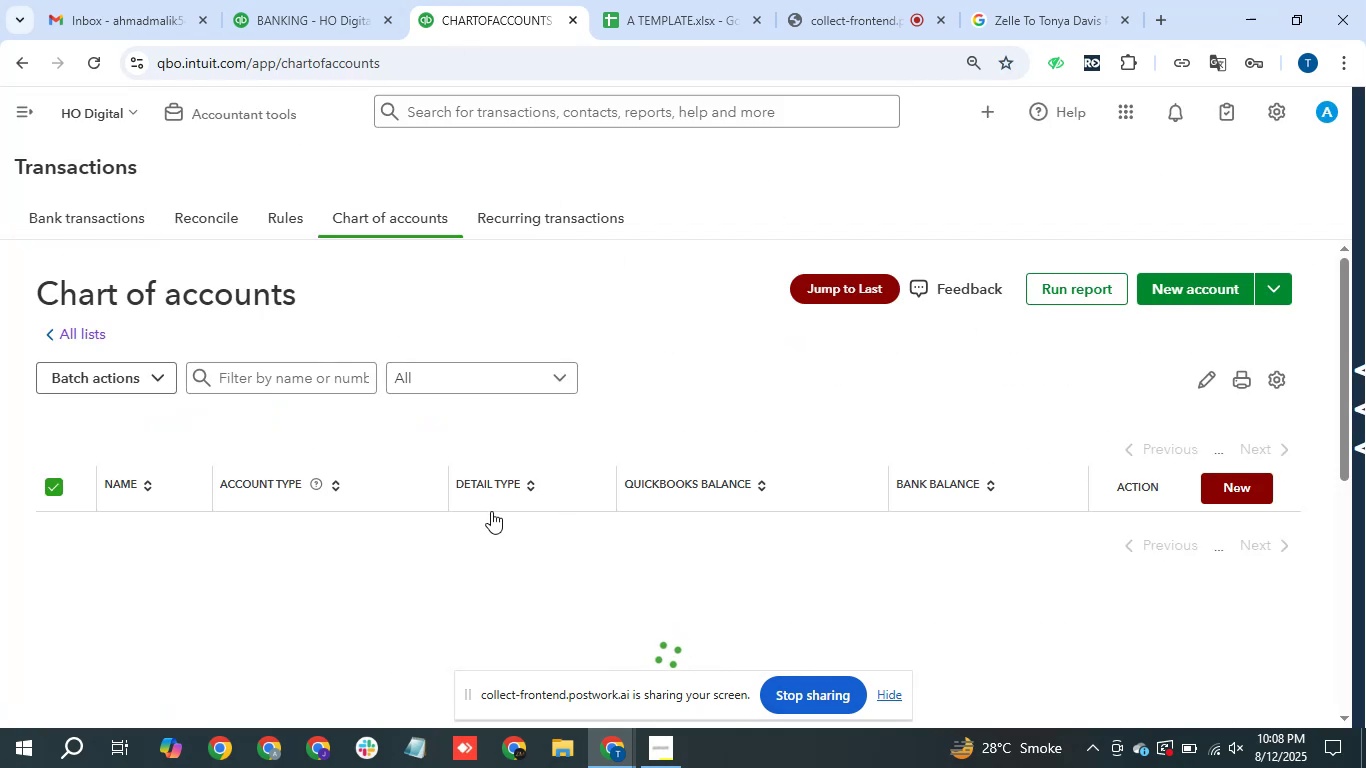 
left_click([1201, 288])
 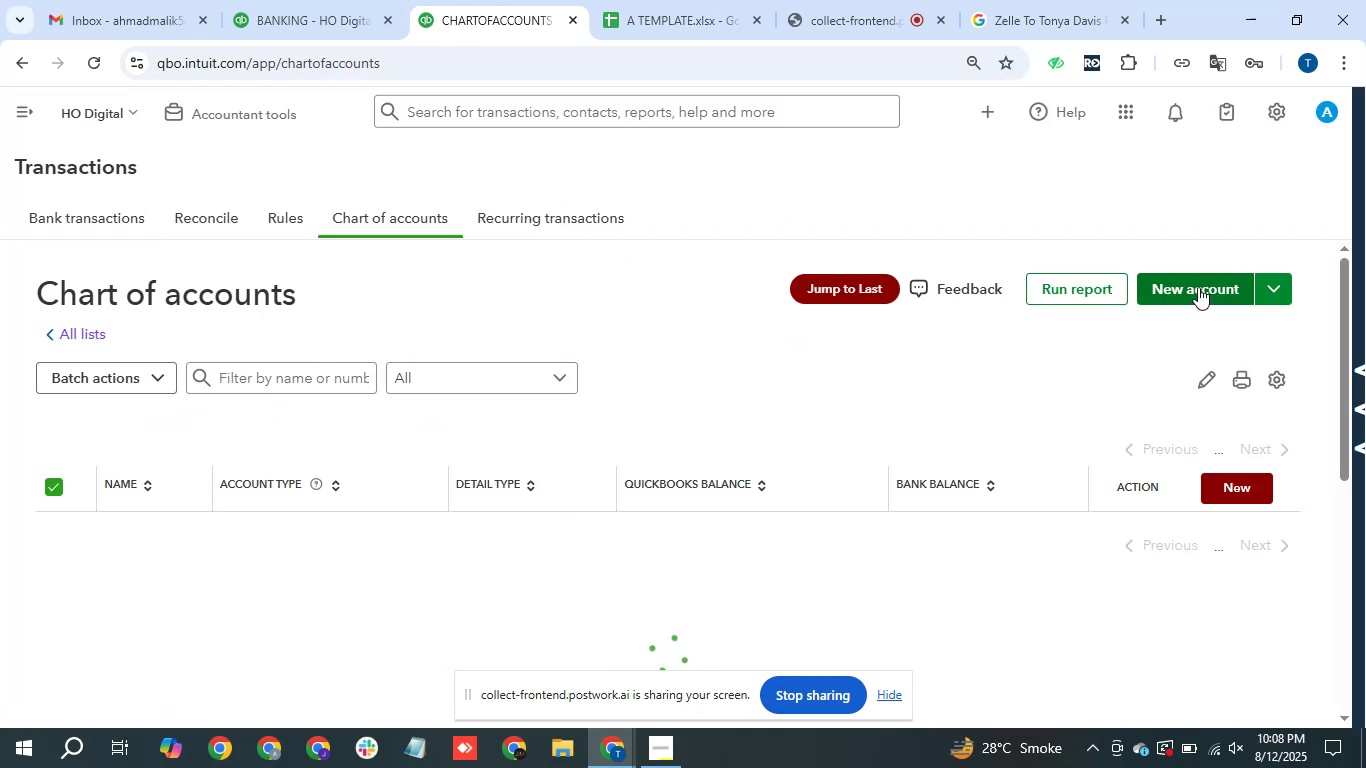 
mouse_move([1159, 256])
 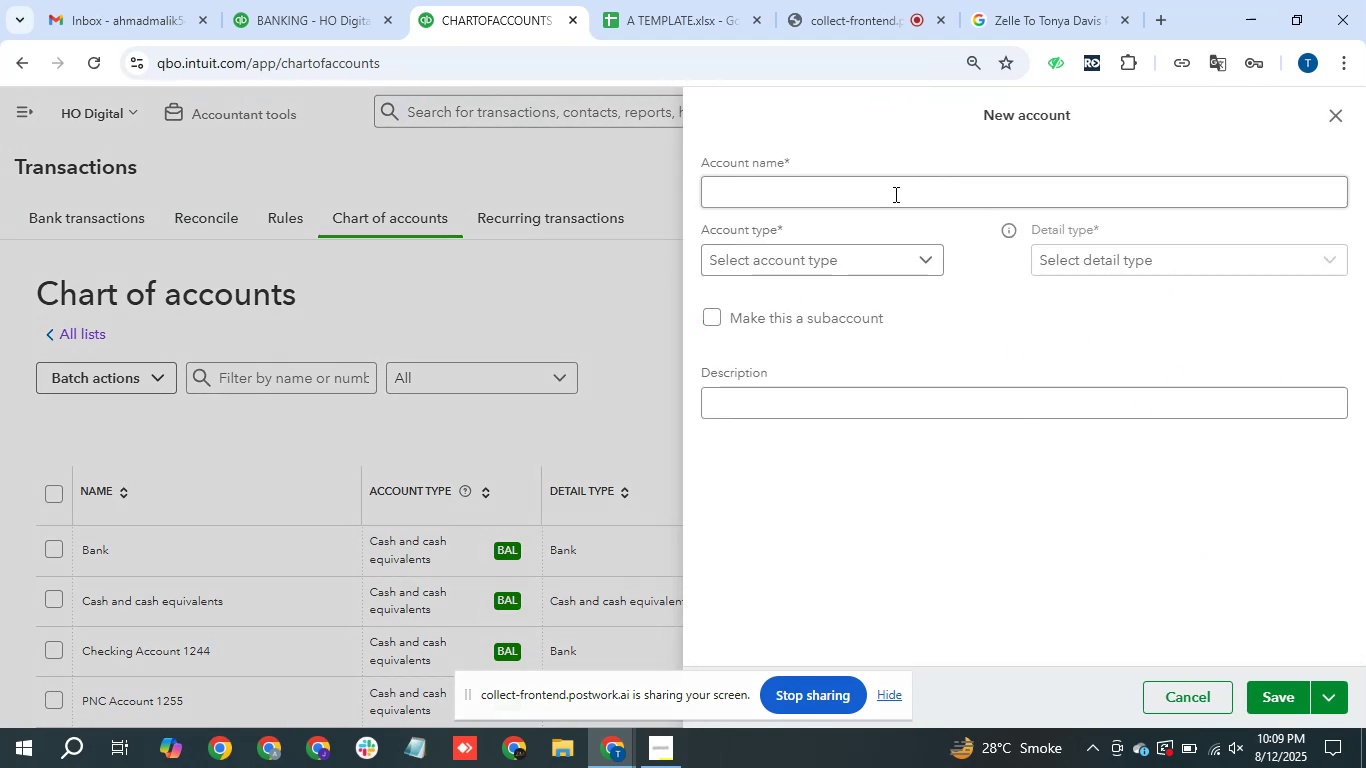 
left_click([895, 194])
 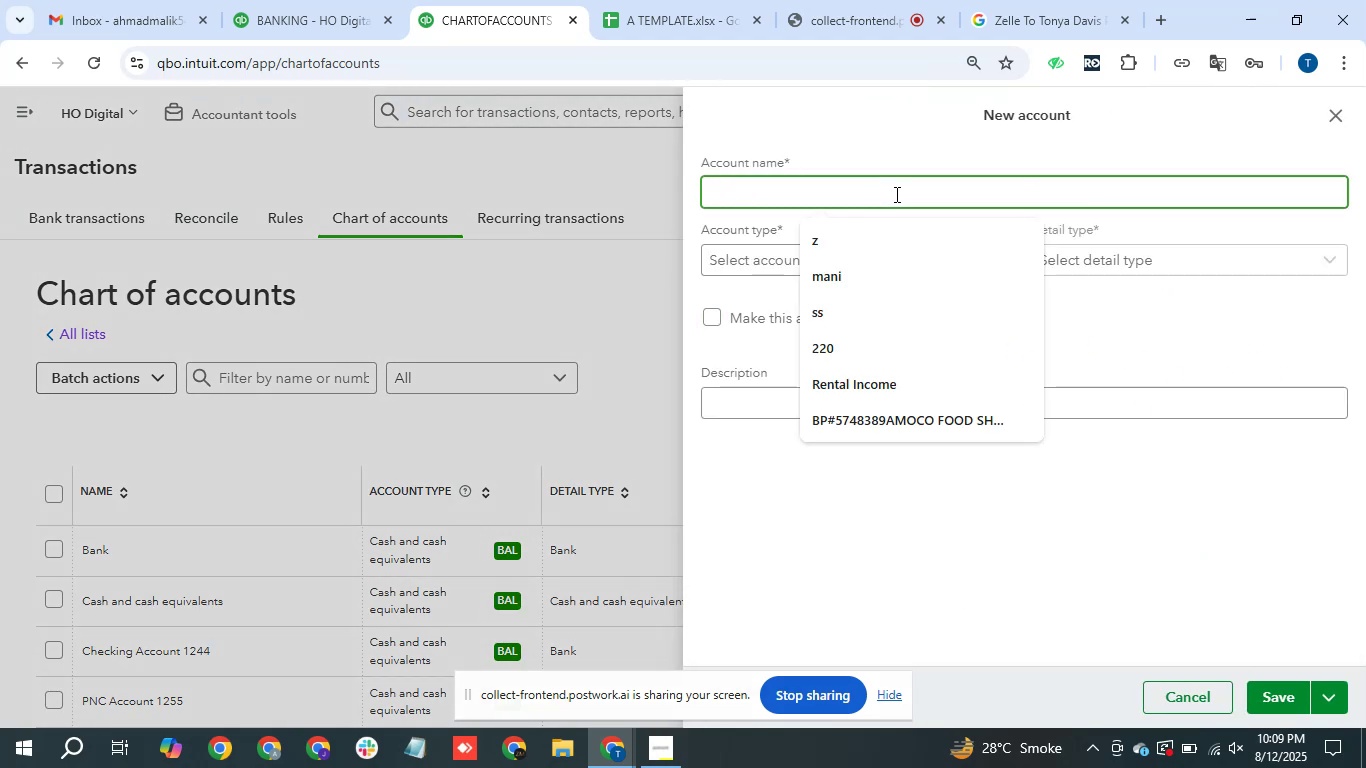 
type(Personal Fund)
 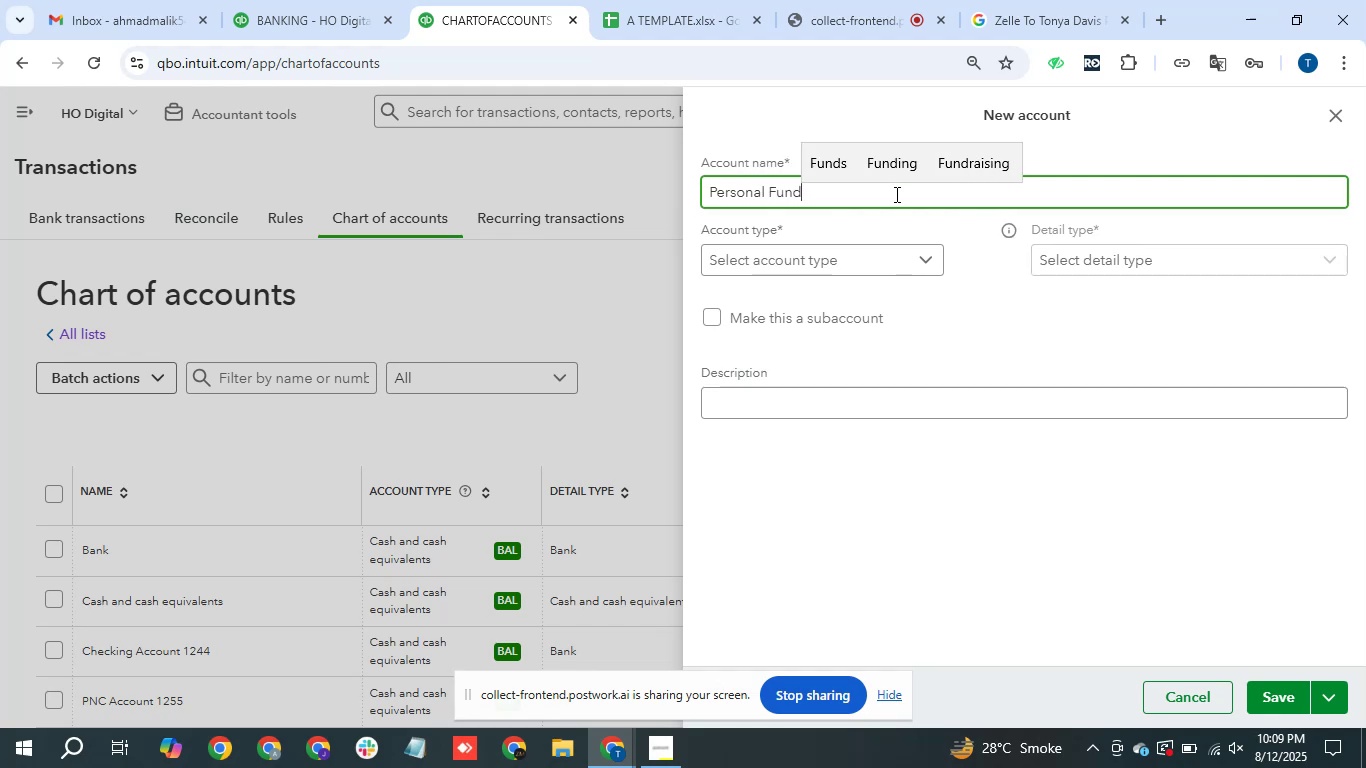 
mouse_move([858, 264])
 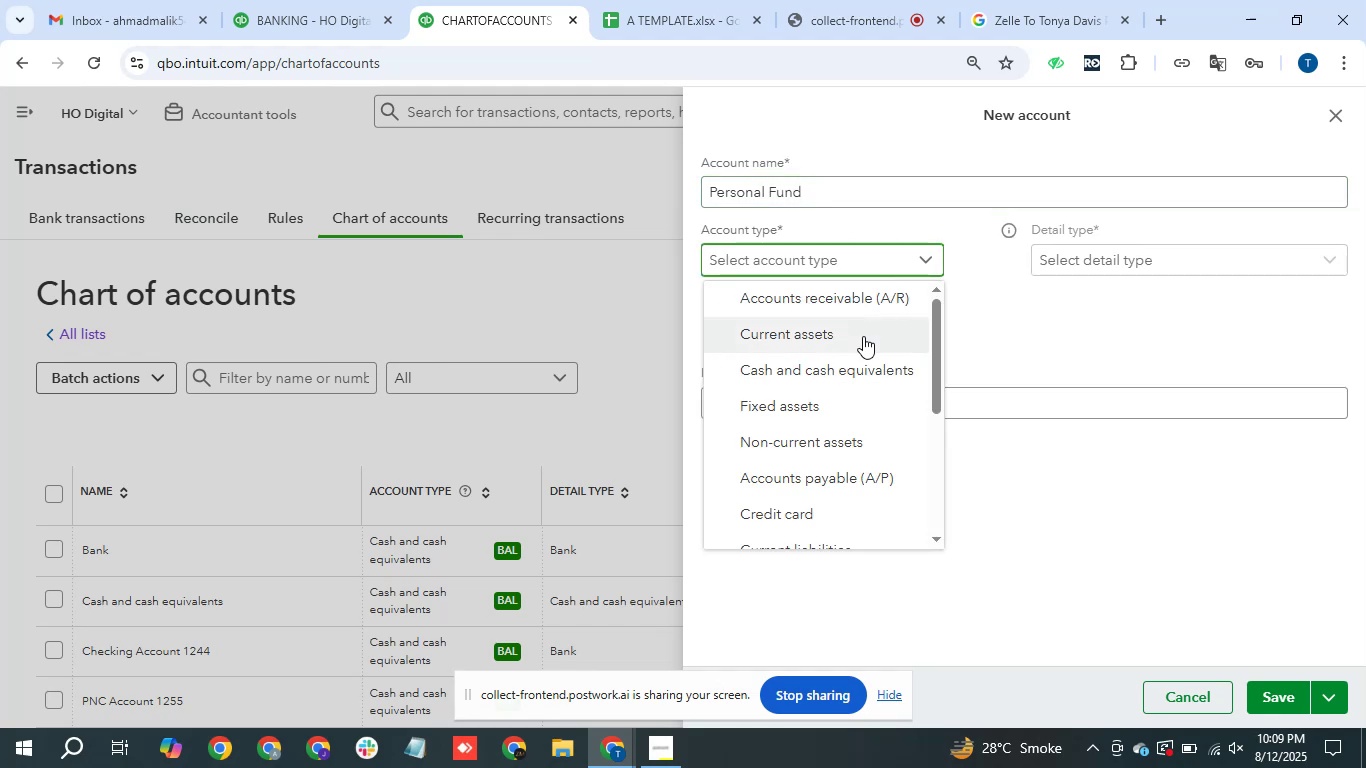 
left_click([863, 336])
 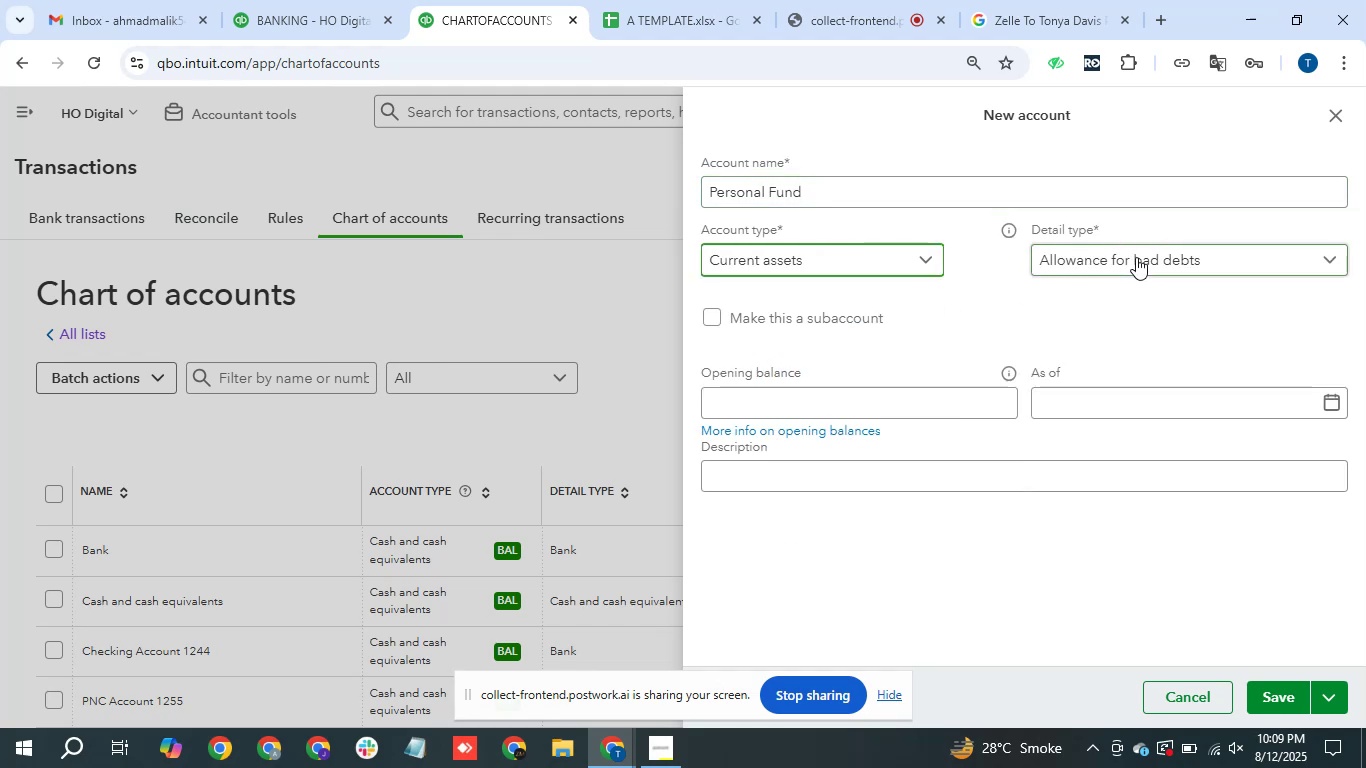 
left_click([1141, 255])
 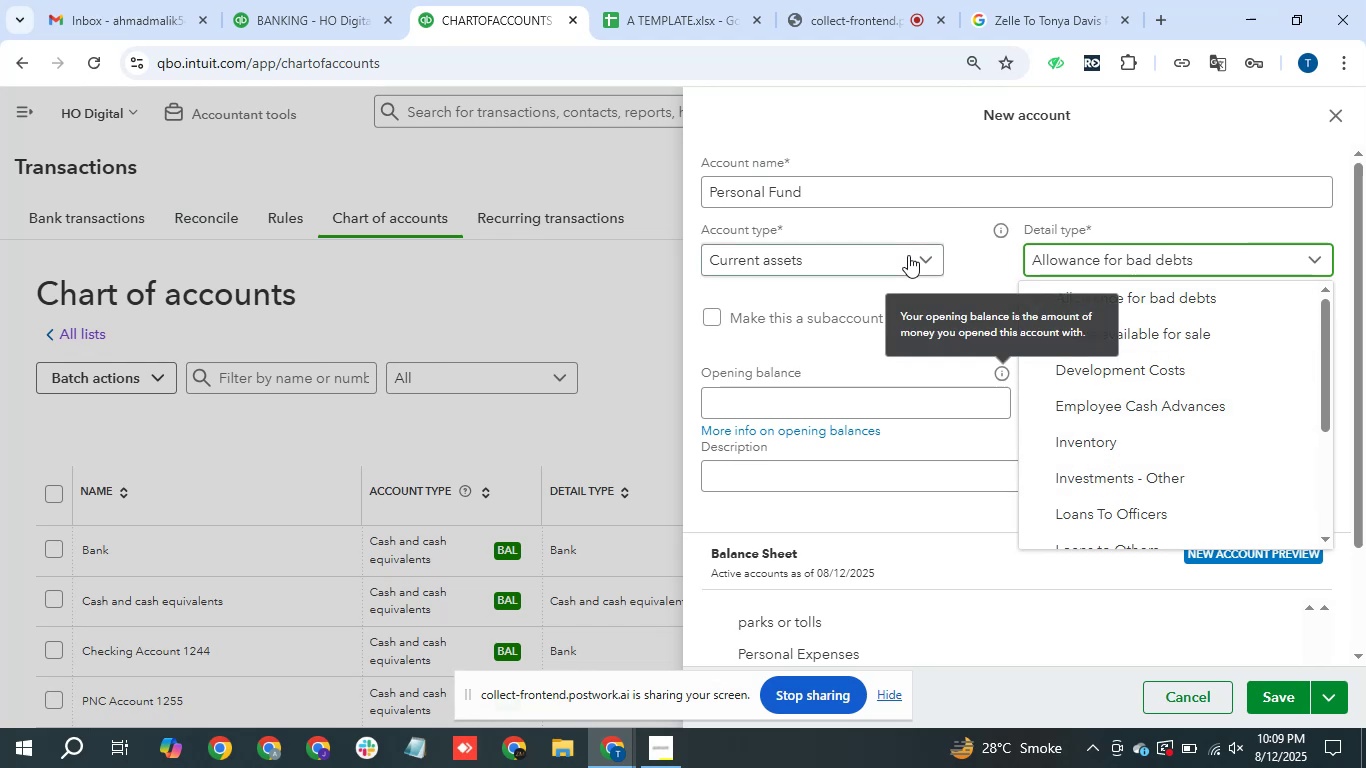 
left_click([880, 371])
 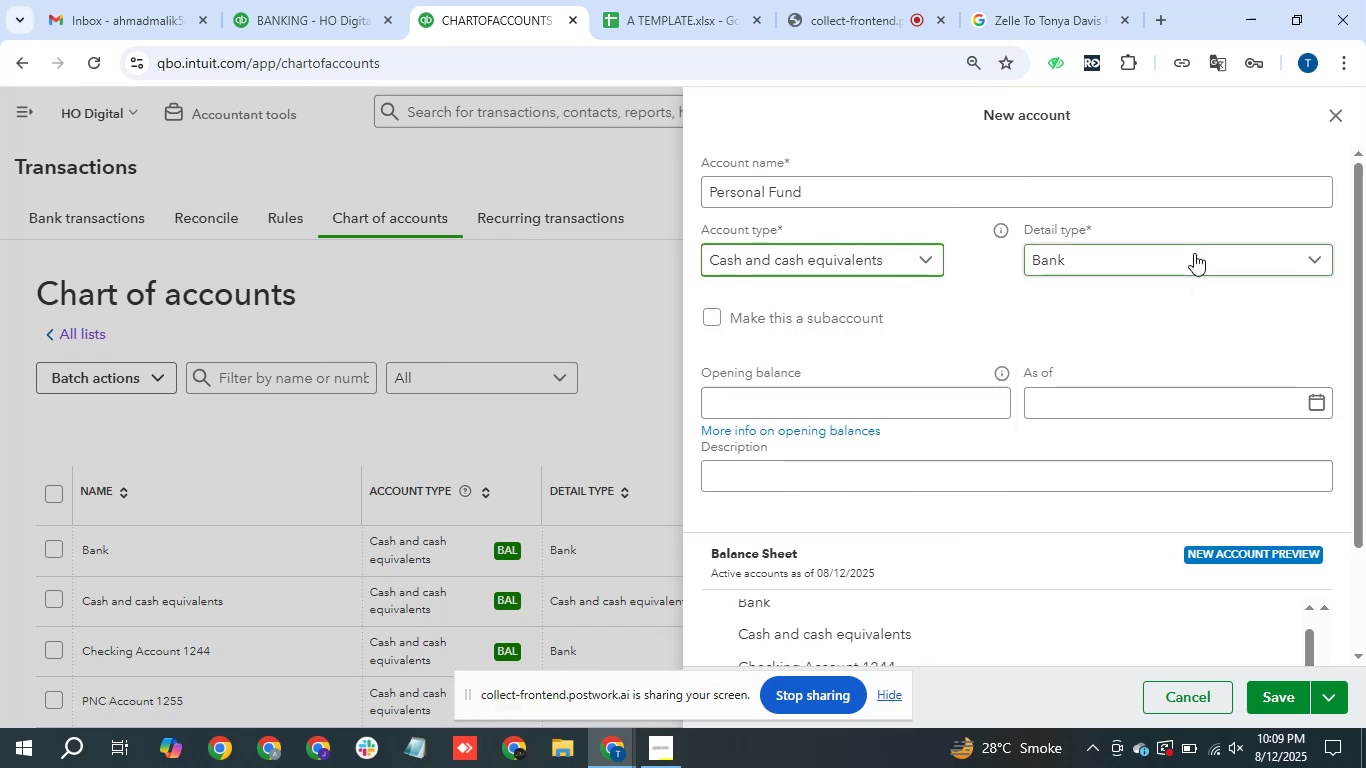 
left_click([1194, 253])
 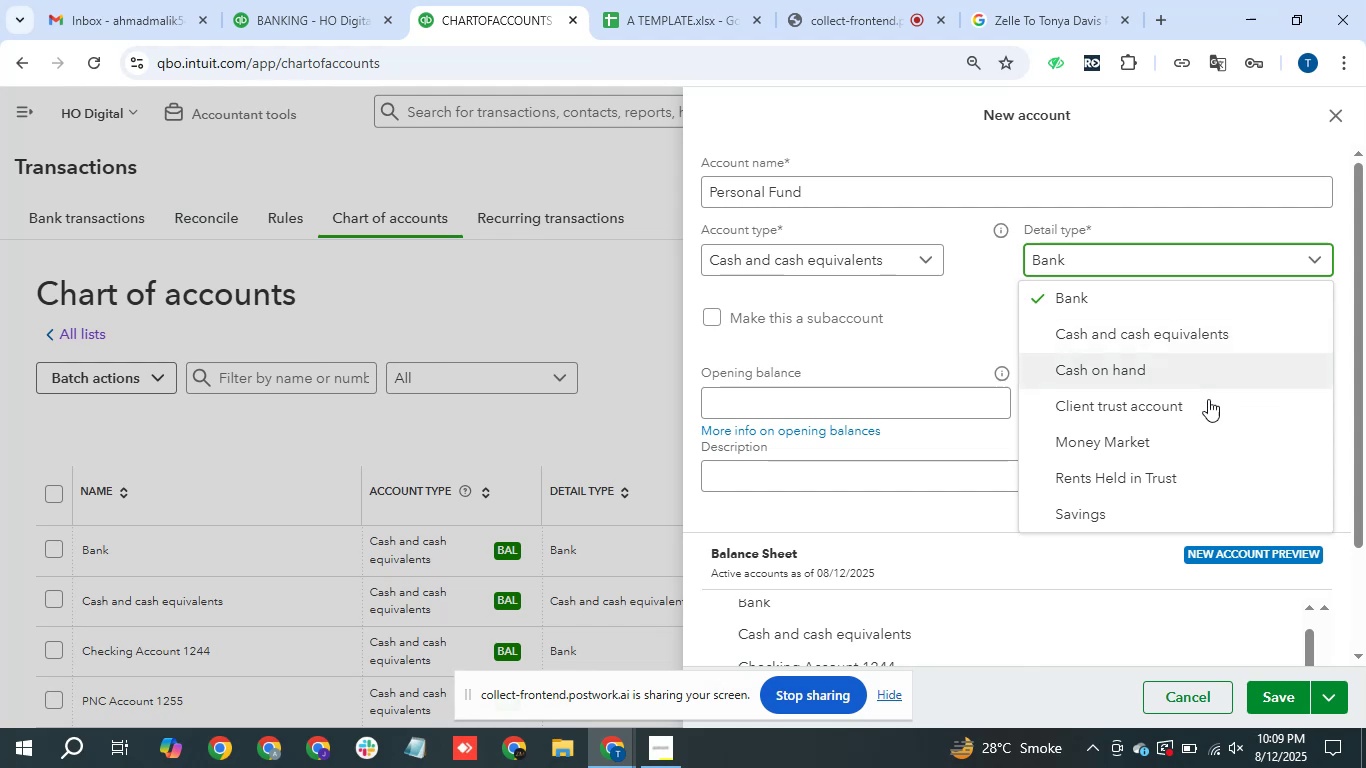 
wait(12.59)
 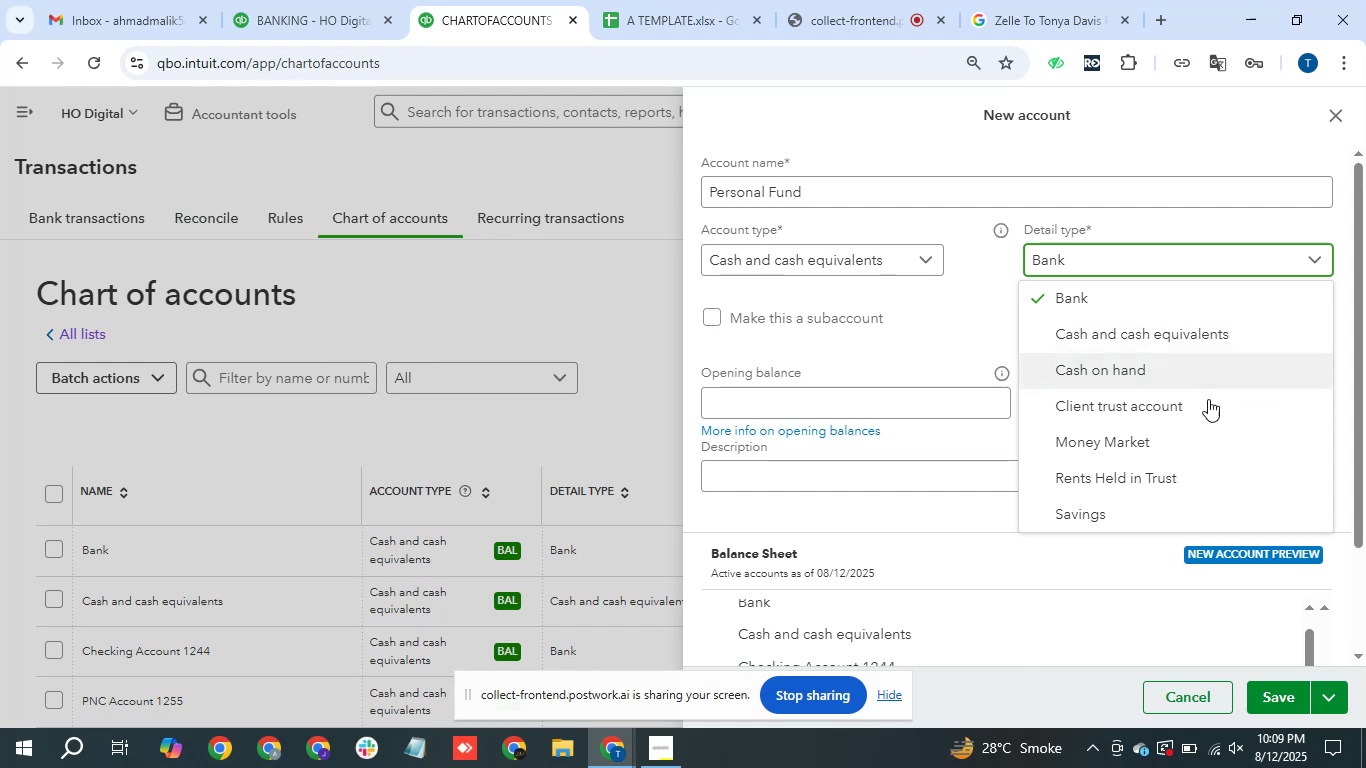 
left_click([1193, 328])
 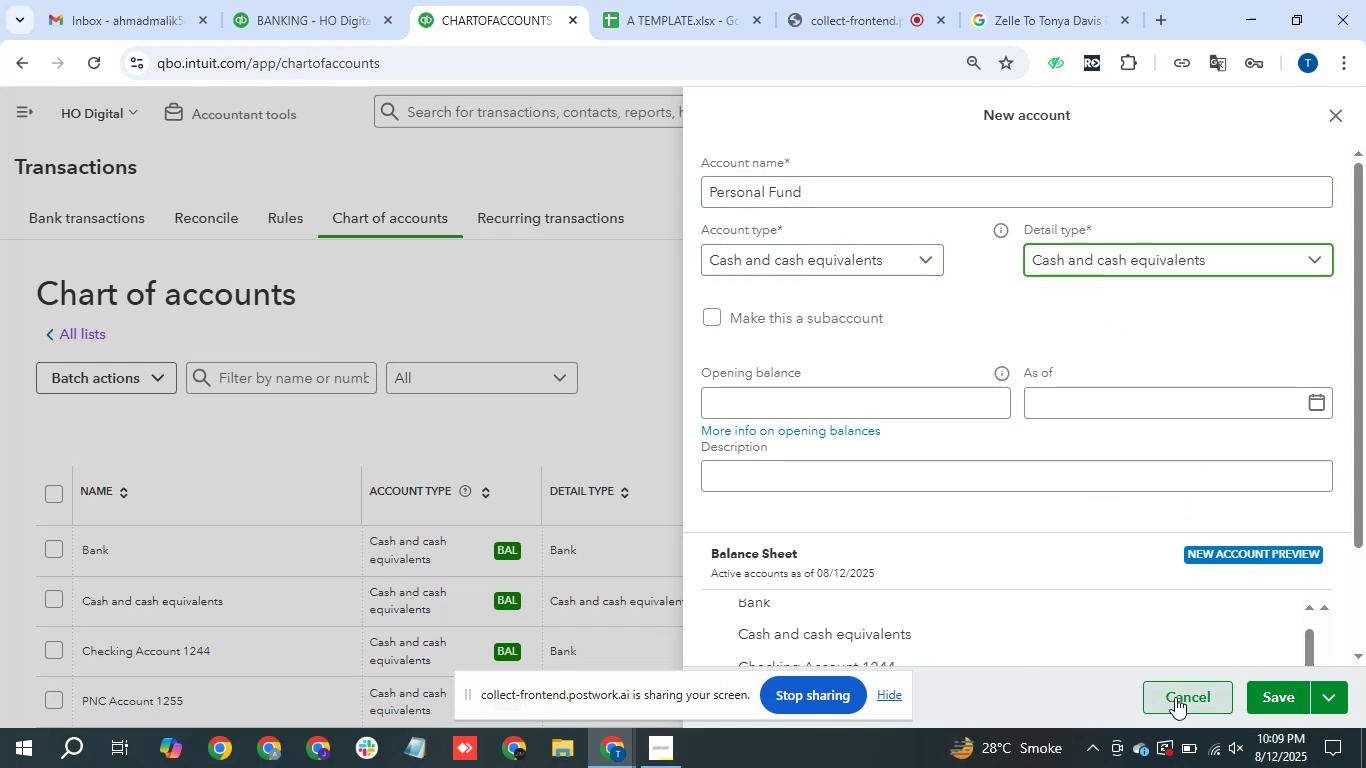 
left_click([1260, 686])
 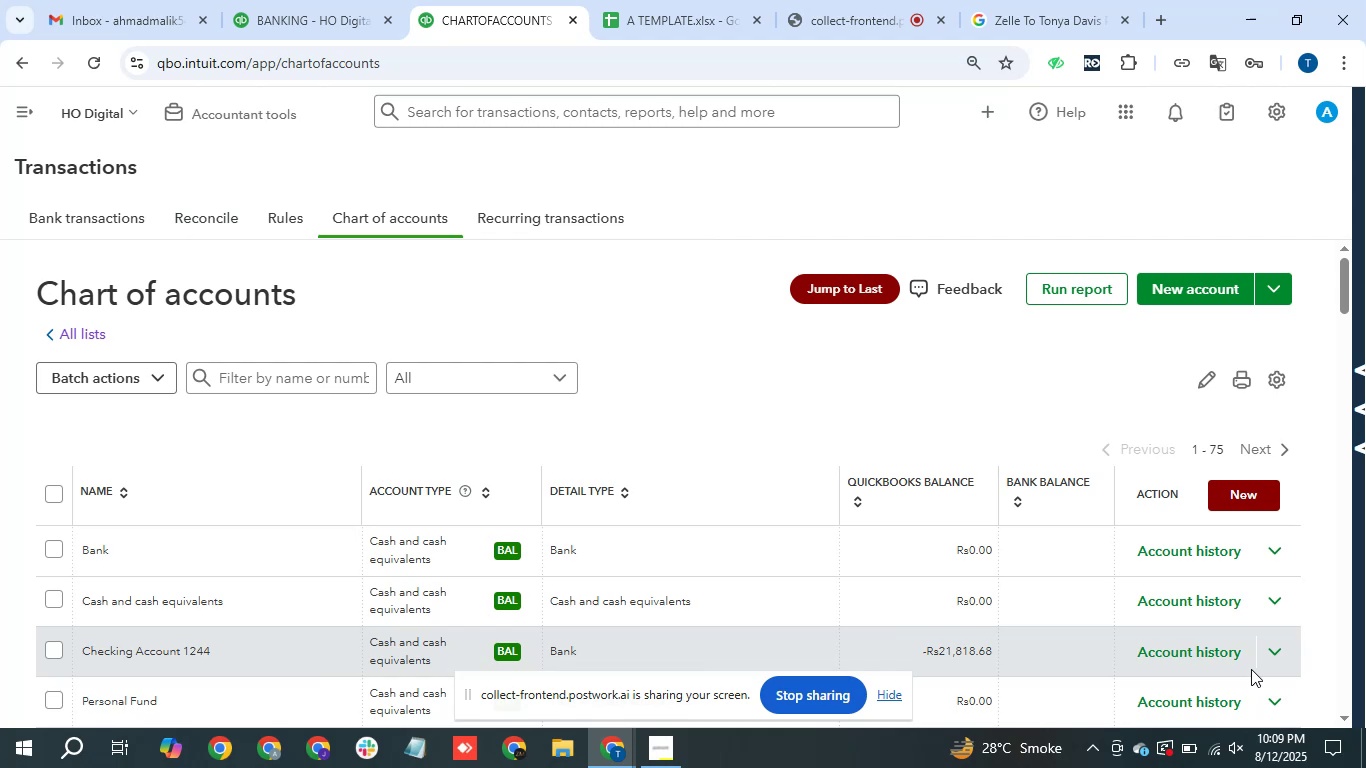 
wait(17.59)
 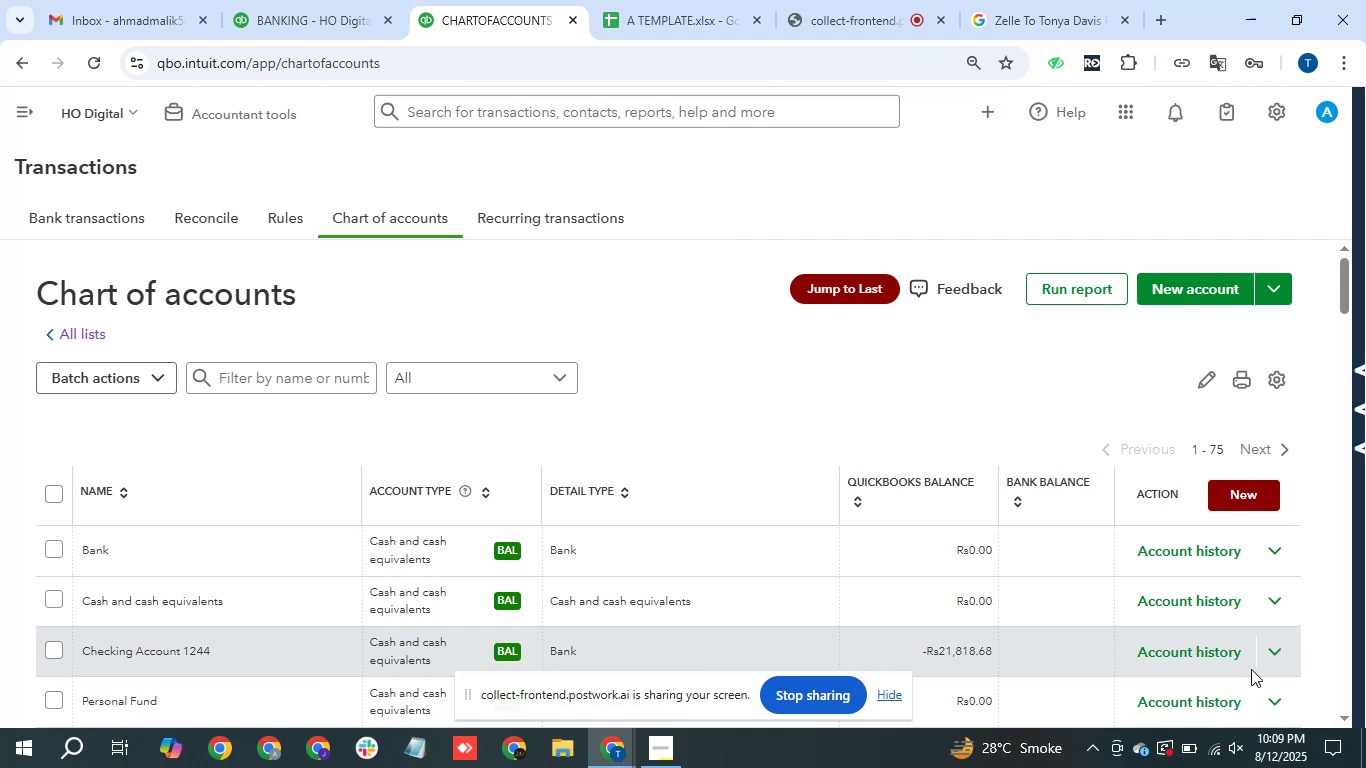 
left_click([410, 0])
 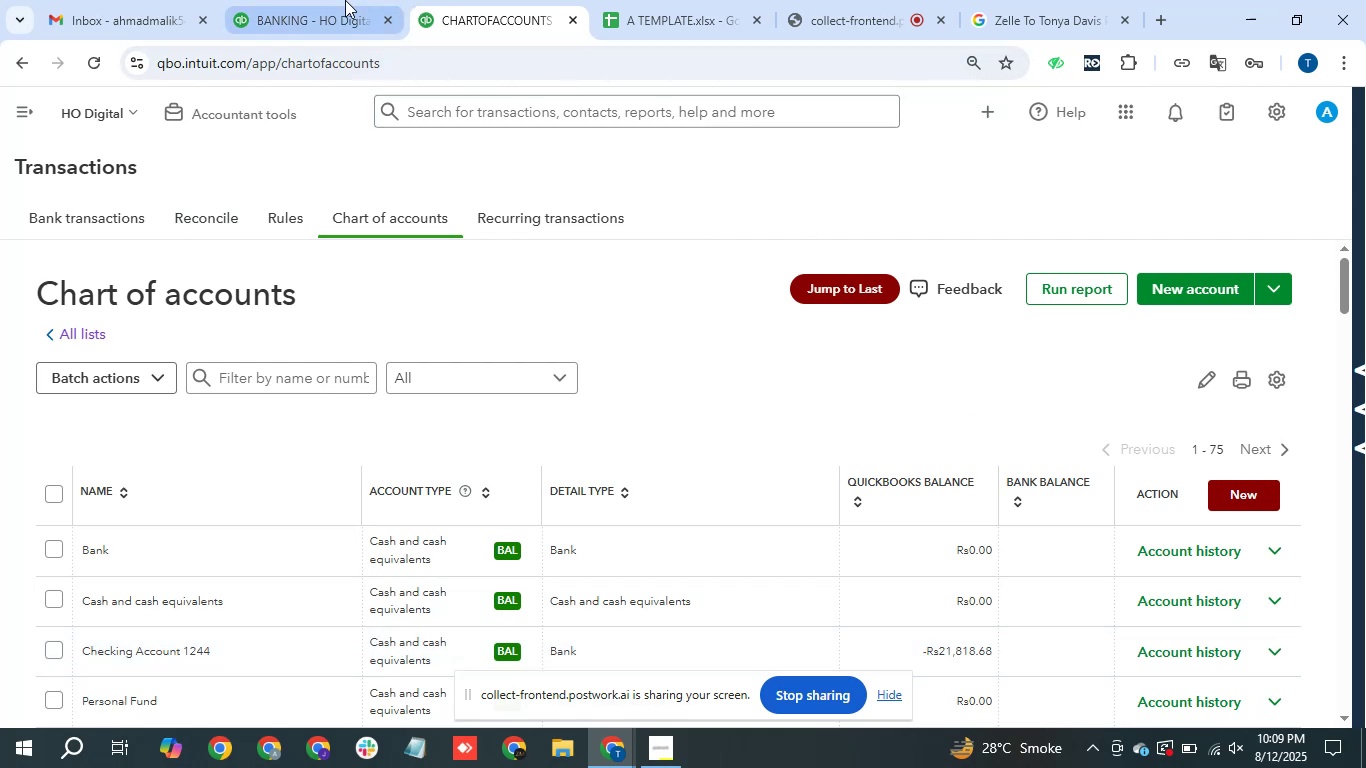 
double_click([345, 0])
 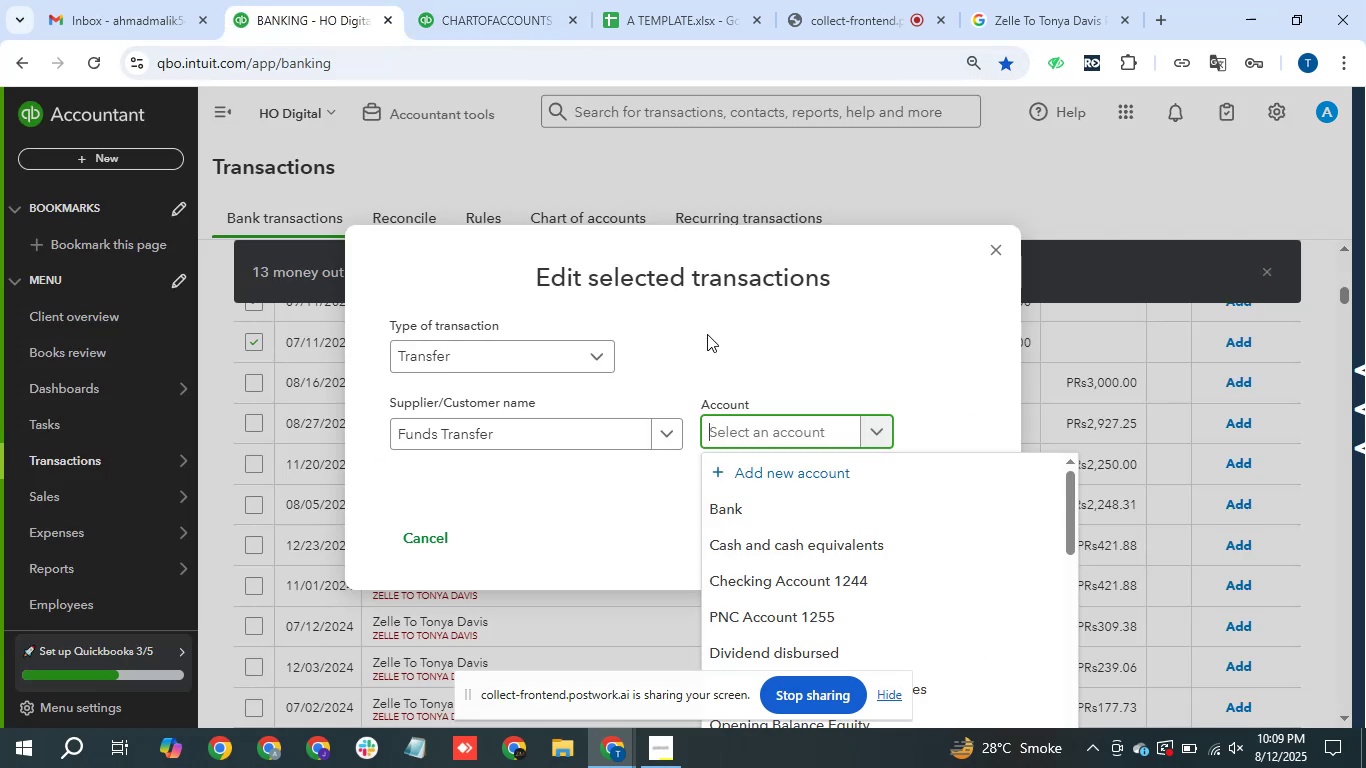 
type(perso)
 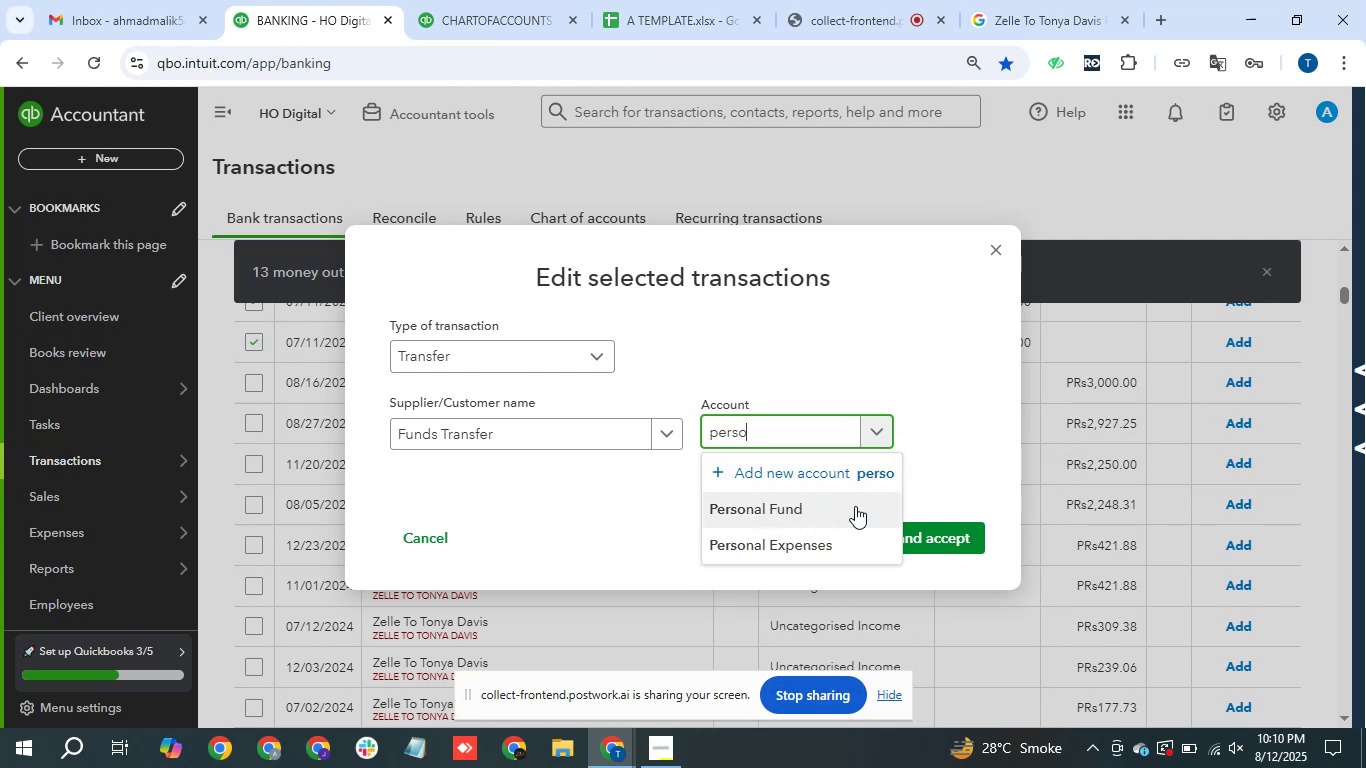 
left_click([916, 535])
 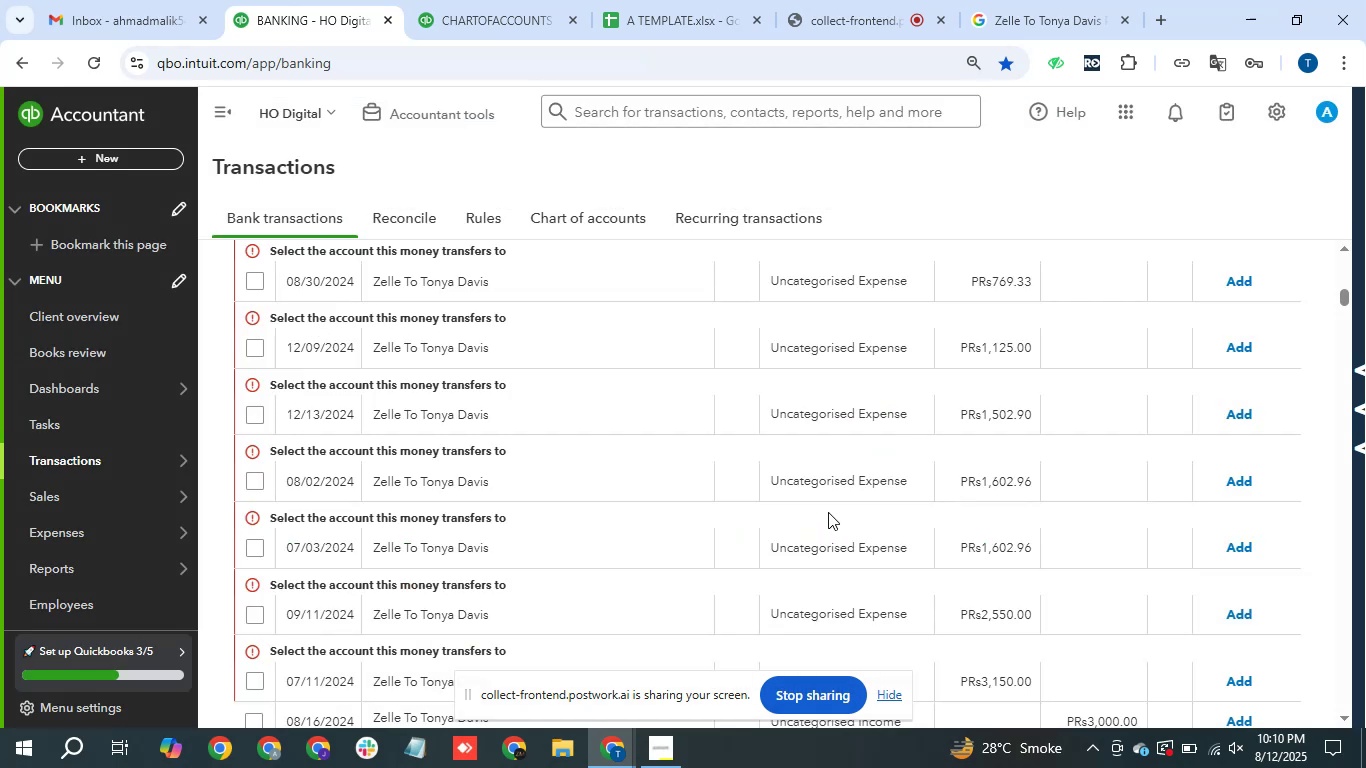 
scroll: coordinate [591, 510], scroll_direction: up, amount: 2.0
 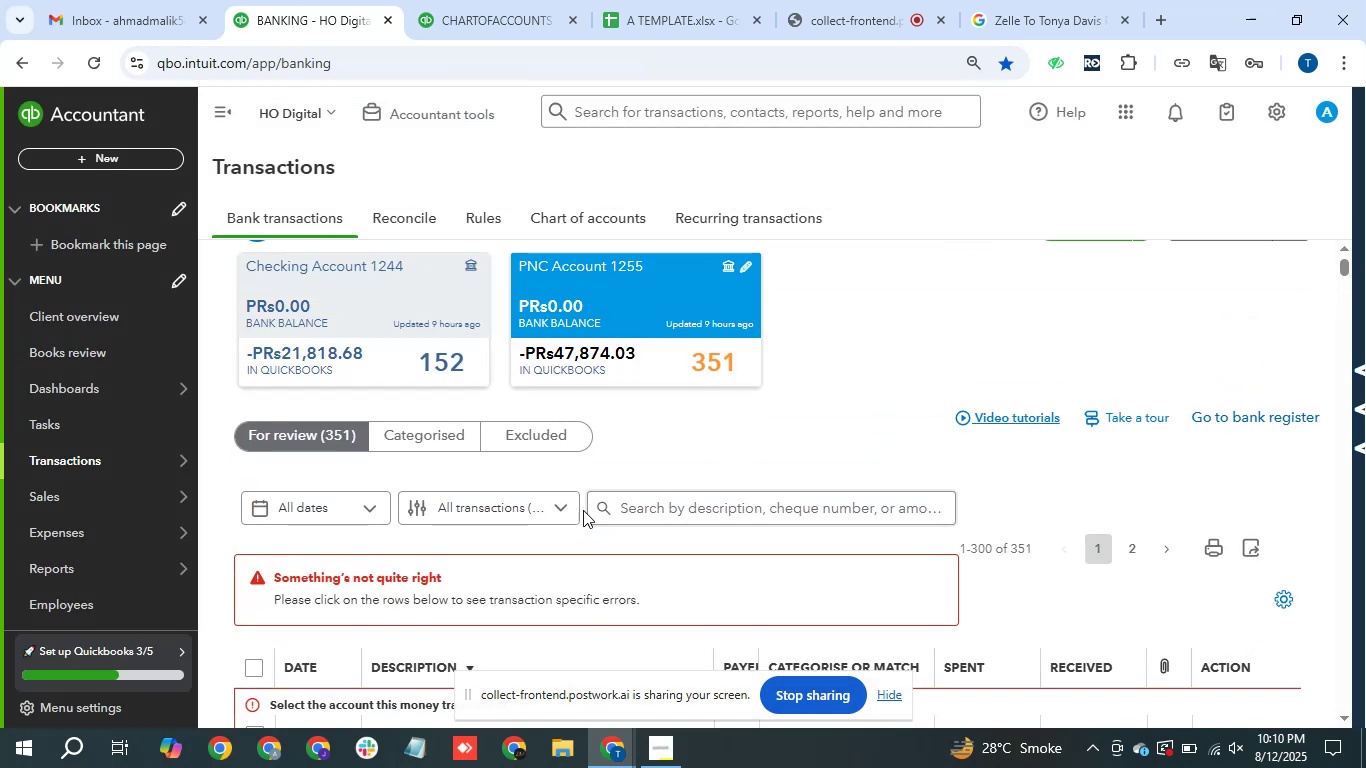 
scroll: coordinate [583, 510], scroll_direction: down, amount: 1.0
 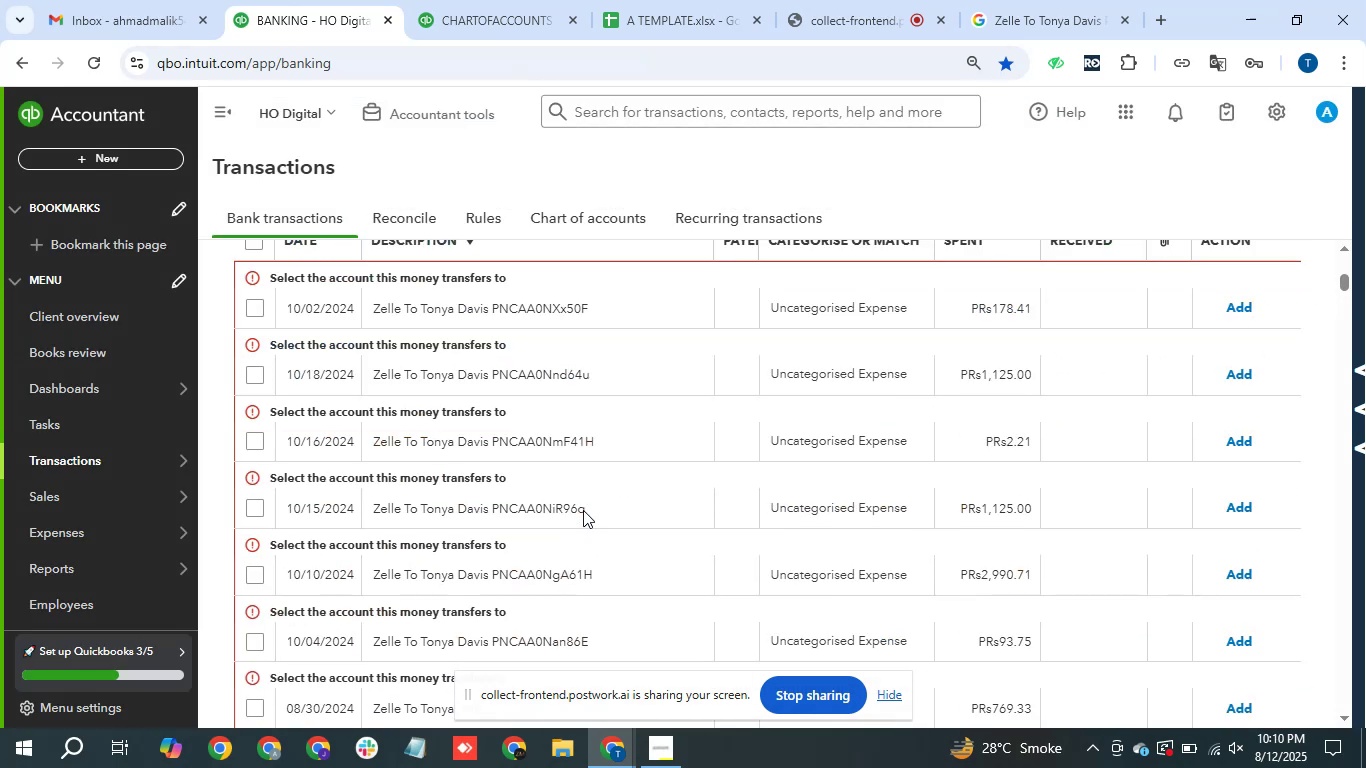 
scroll: coordinate [575, 510], scroll_direction: up, amount: 1.0
 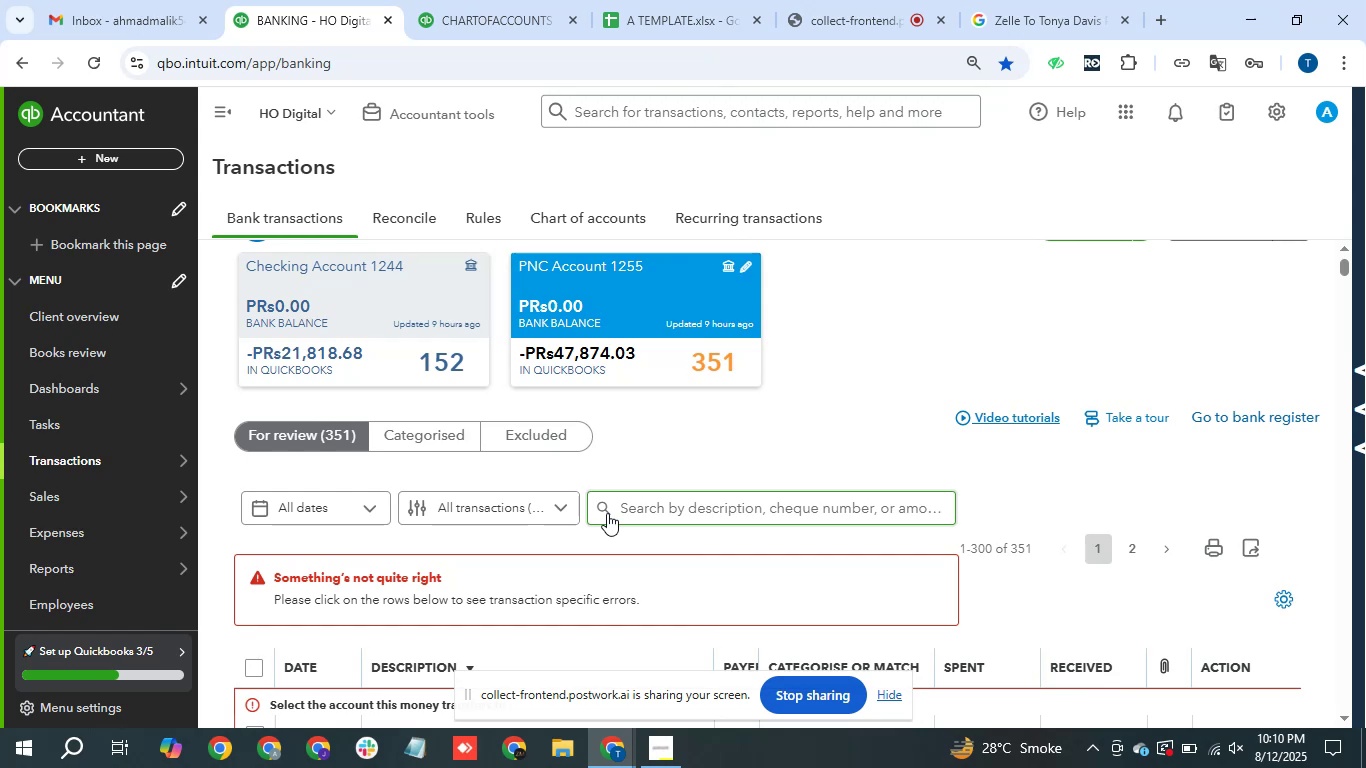 
scroll: coordinate [1100, 539], scroll_direction: down, amount: 1.0
 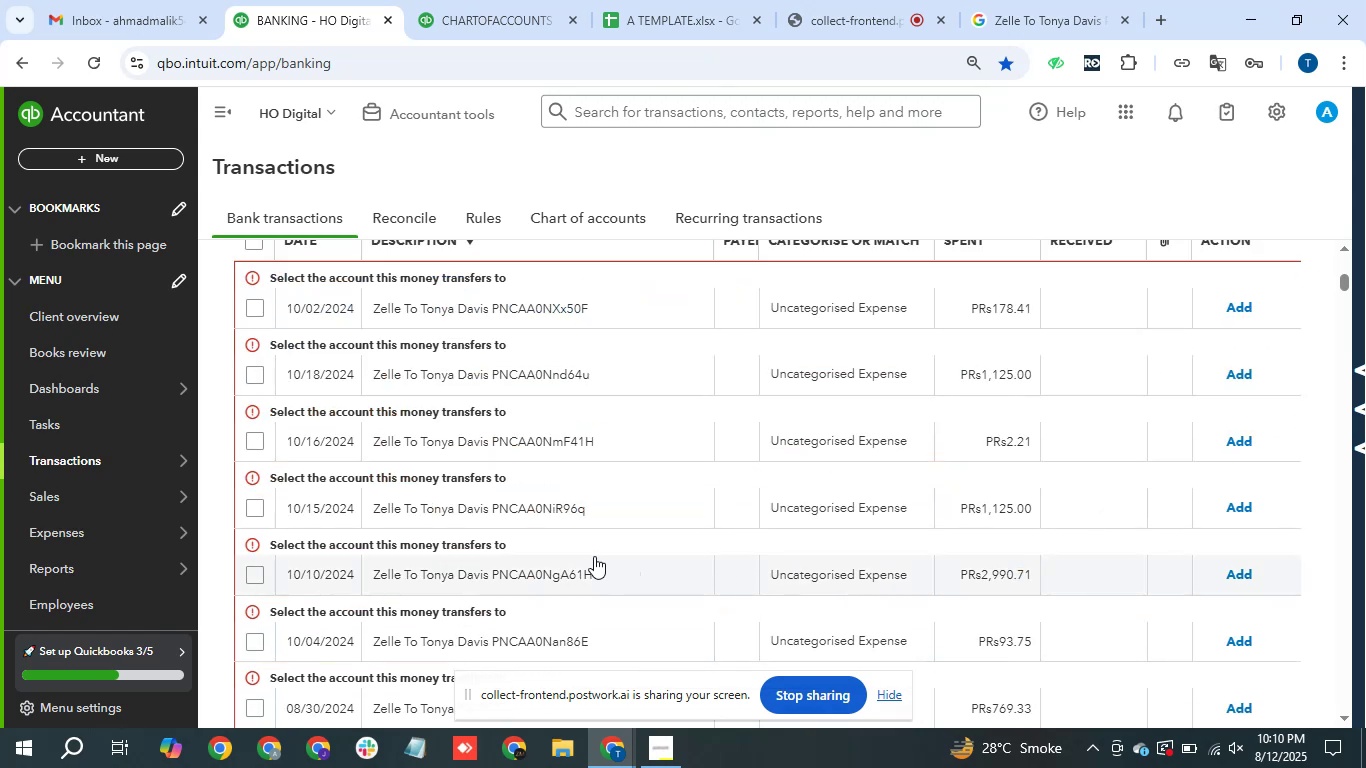 
scroll: coordinate [720, 500], scroll_direction: up, amount: 1.0
 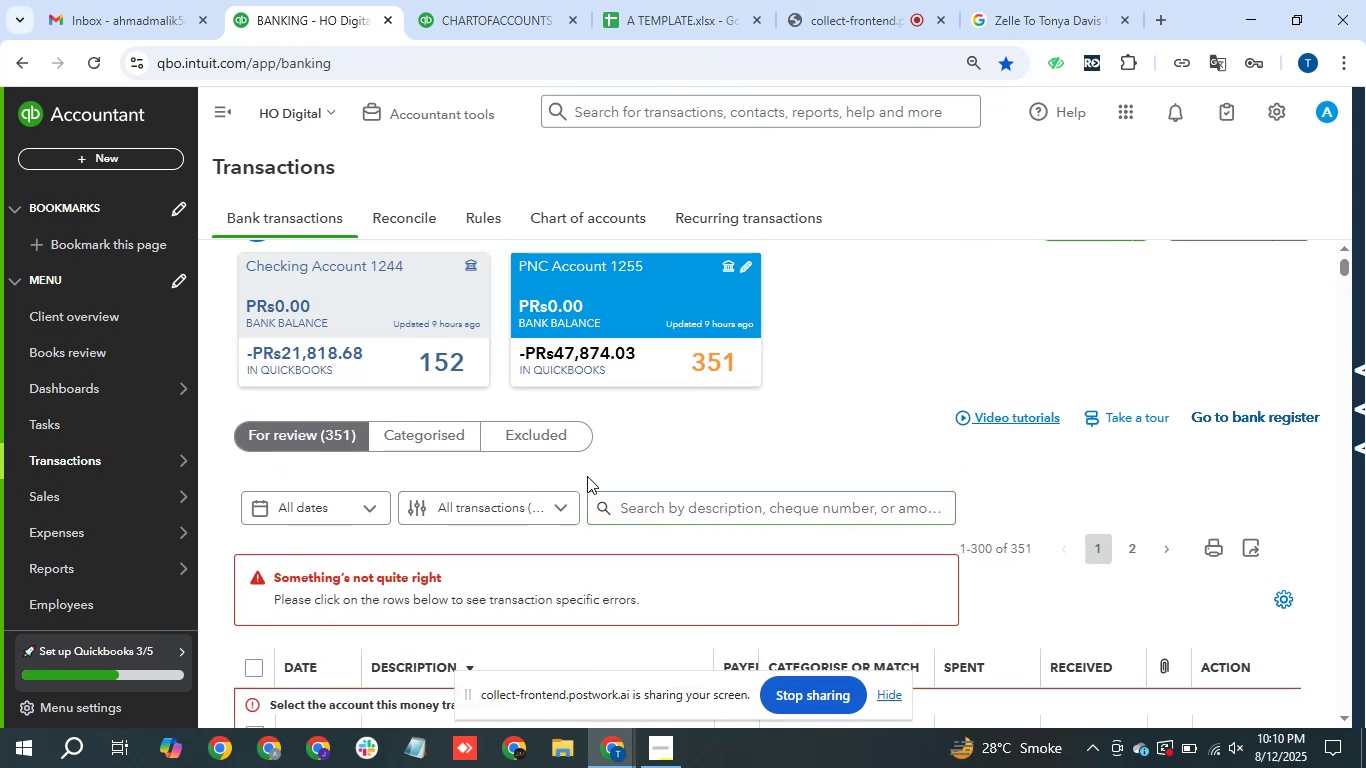 
double_click([330, 433])
 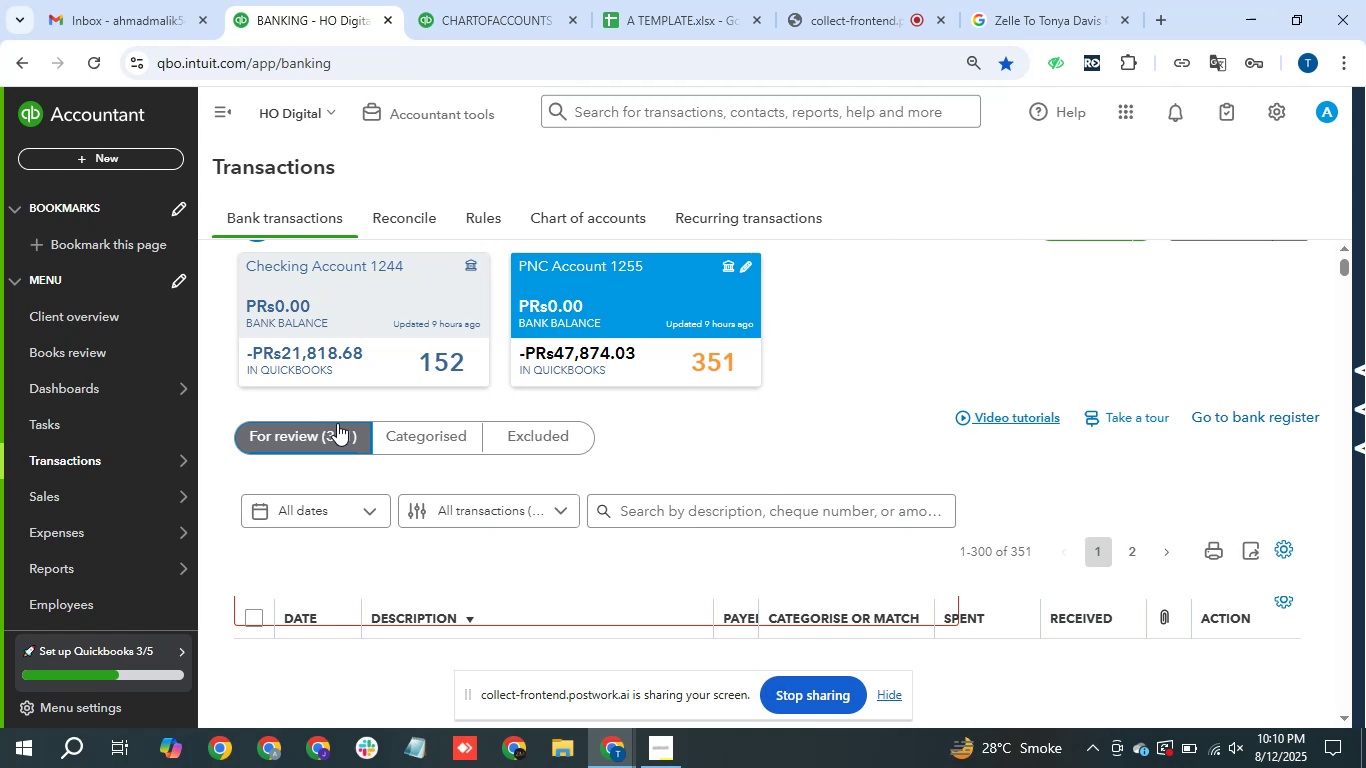 
wait(19.62)
 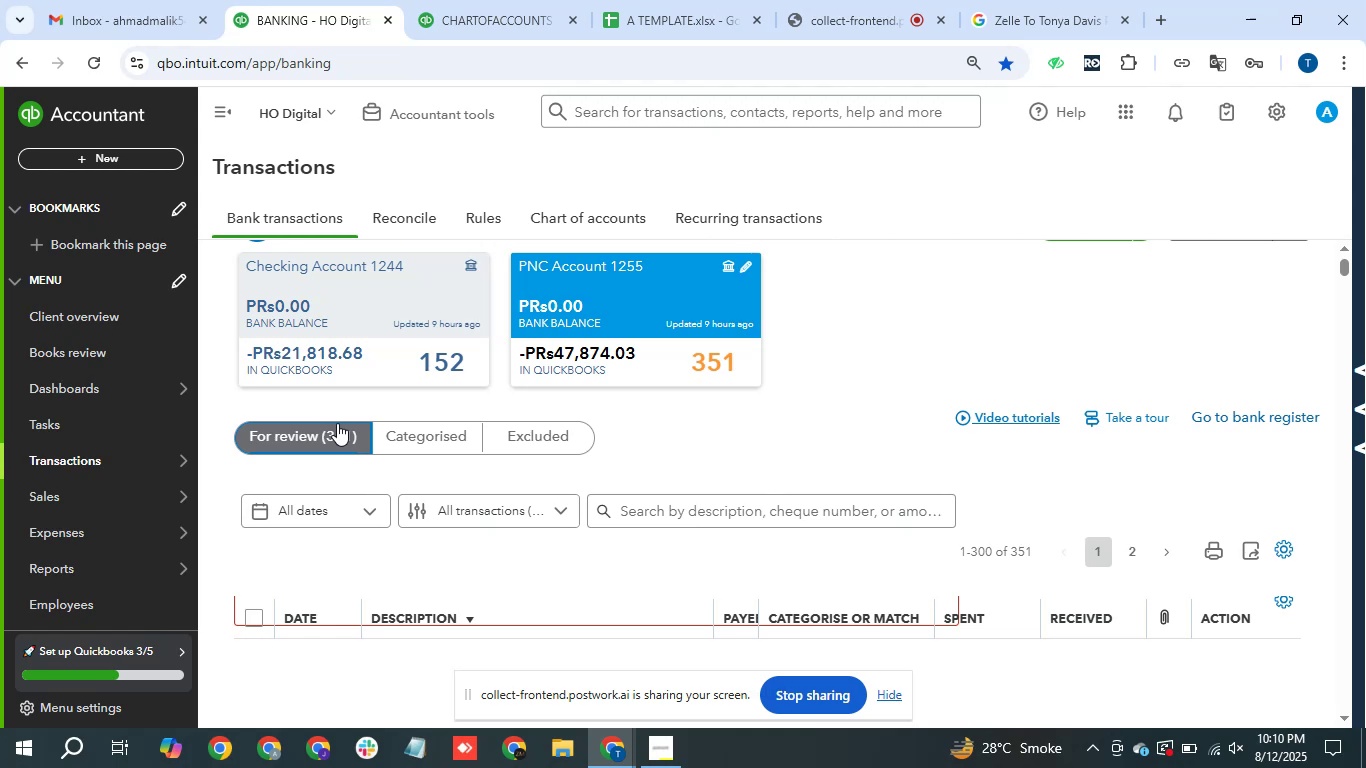 
scroll: coordinate [733, 482], scroll_direction: down, amount: 2.0
 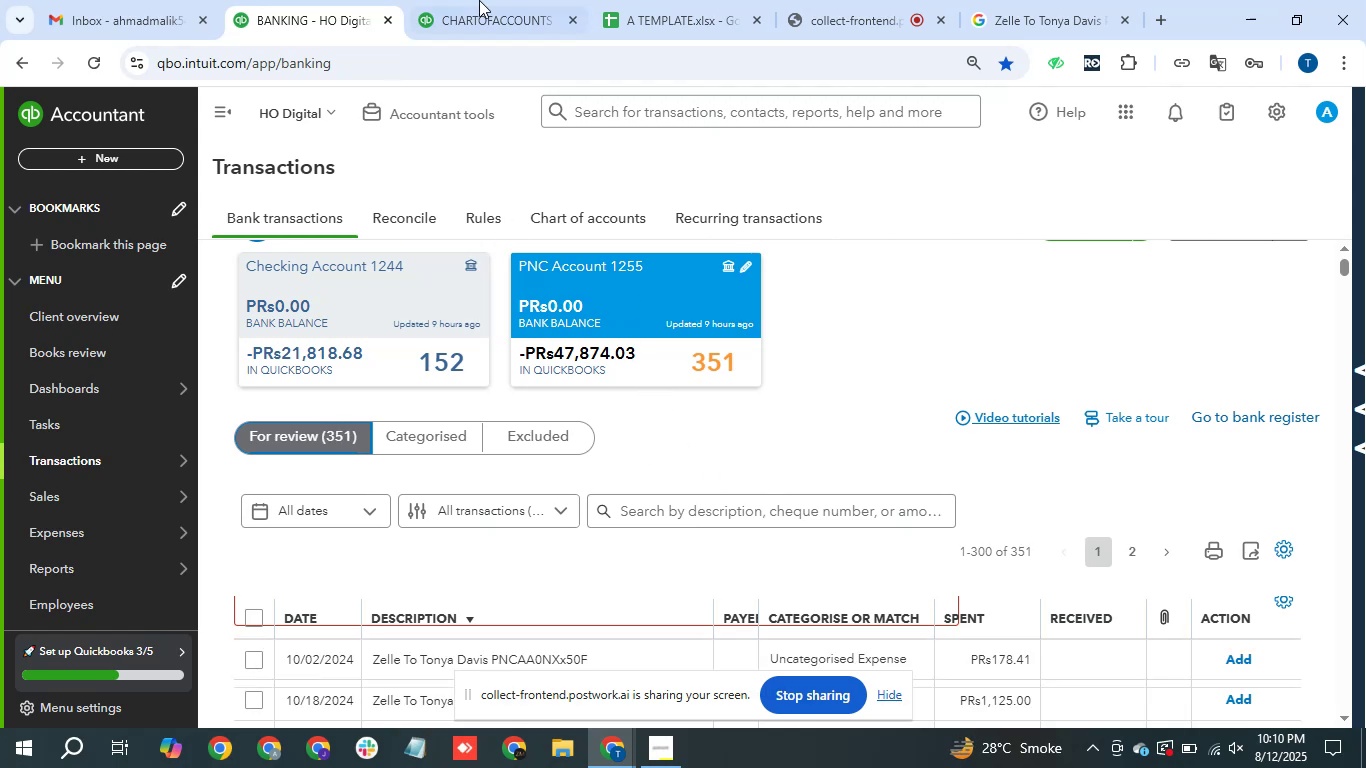 
left_click([519, 0])
 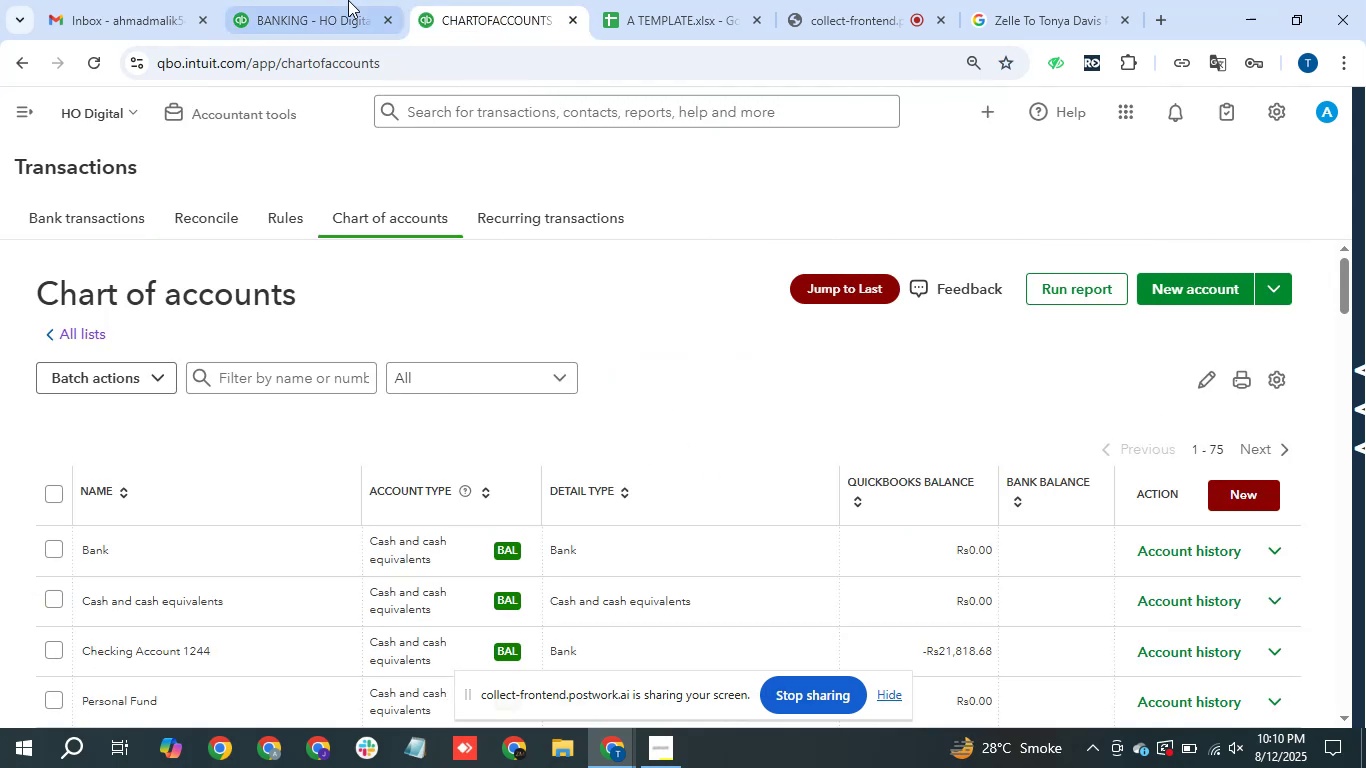 
left_click([348, 0])
 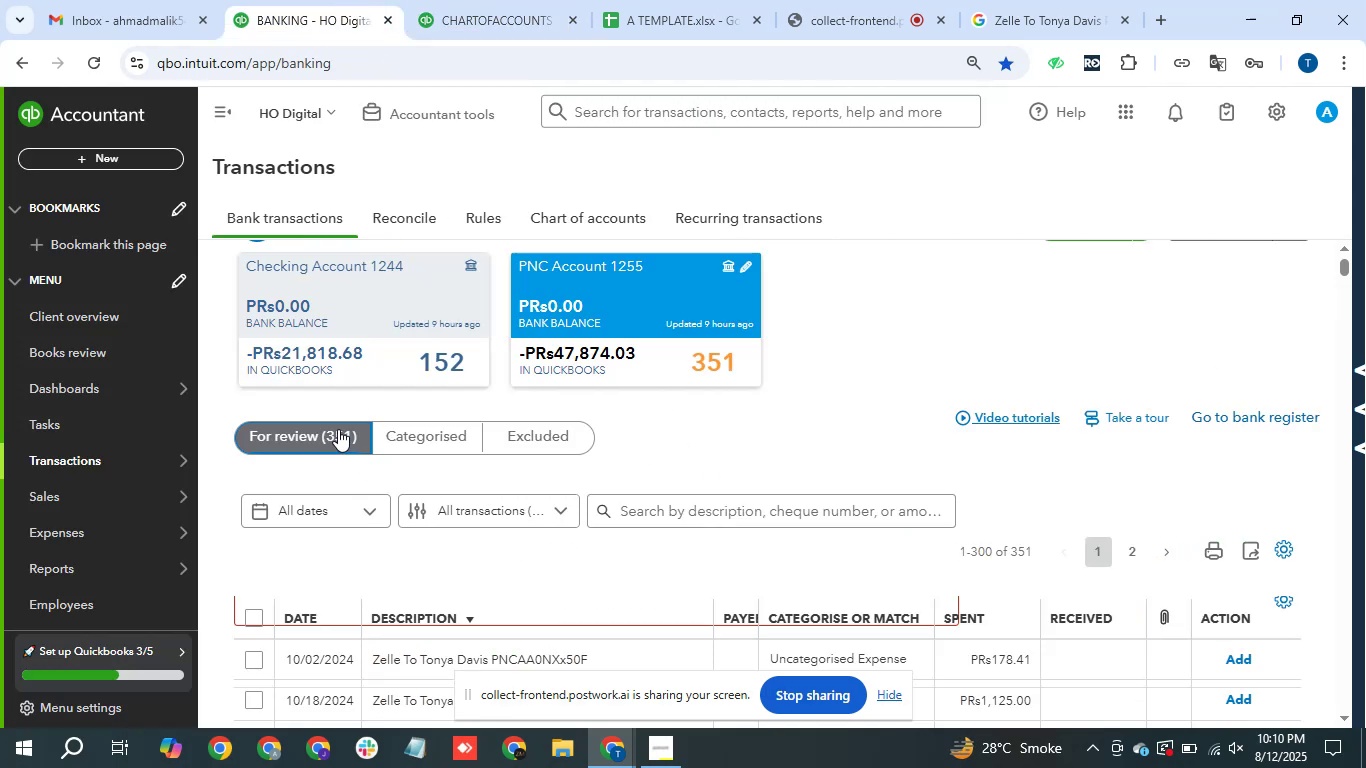 
double_click([338, 429])
 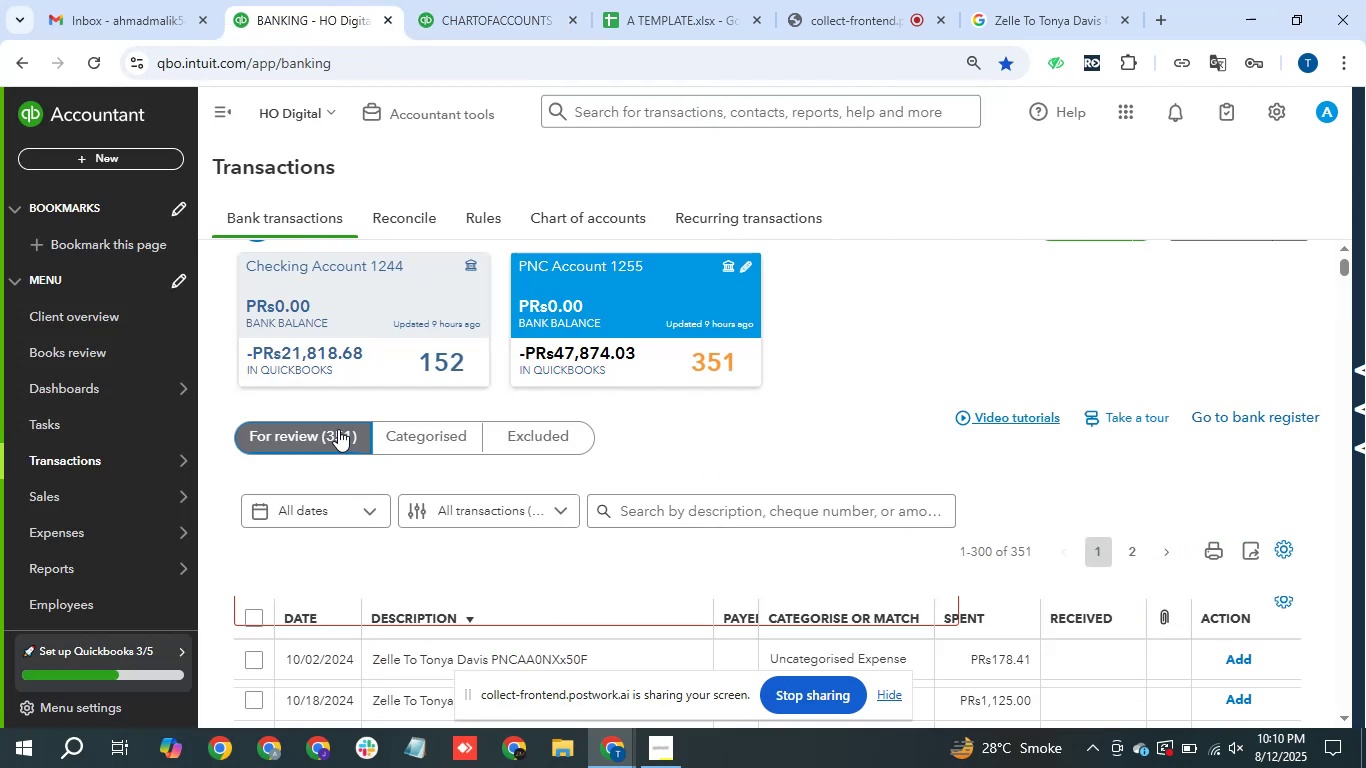 
triple_click([338, 429])
 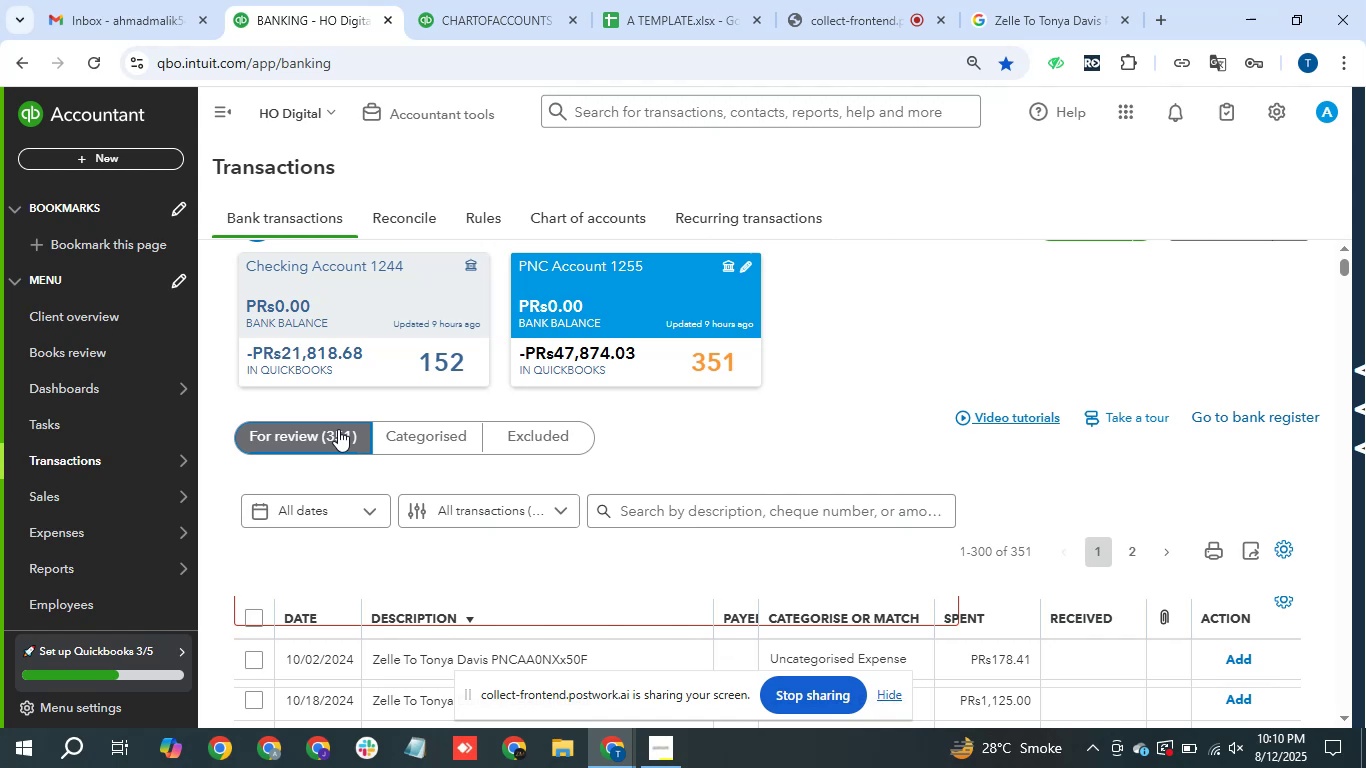 
triple_click([338, 429])
 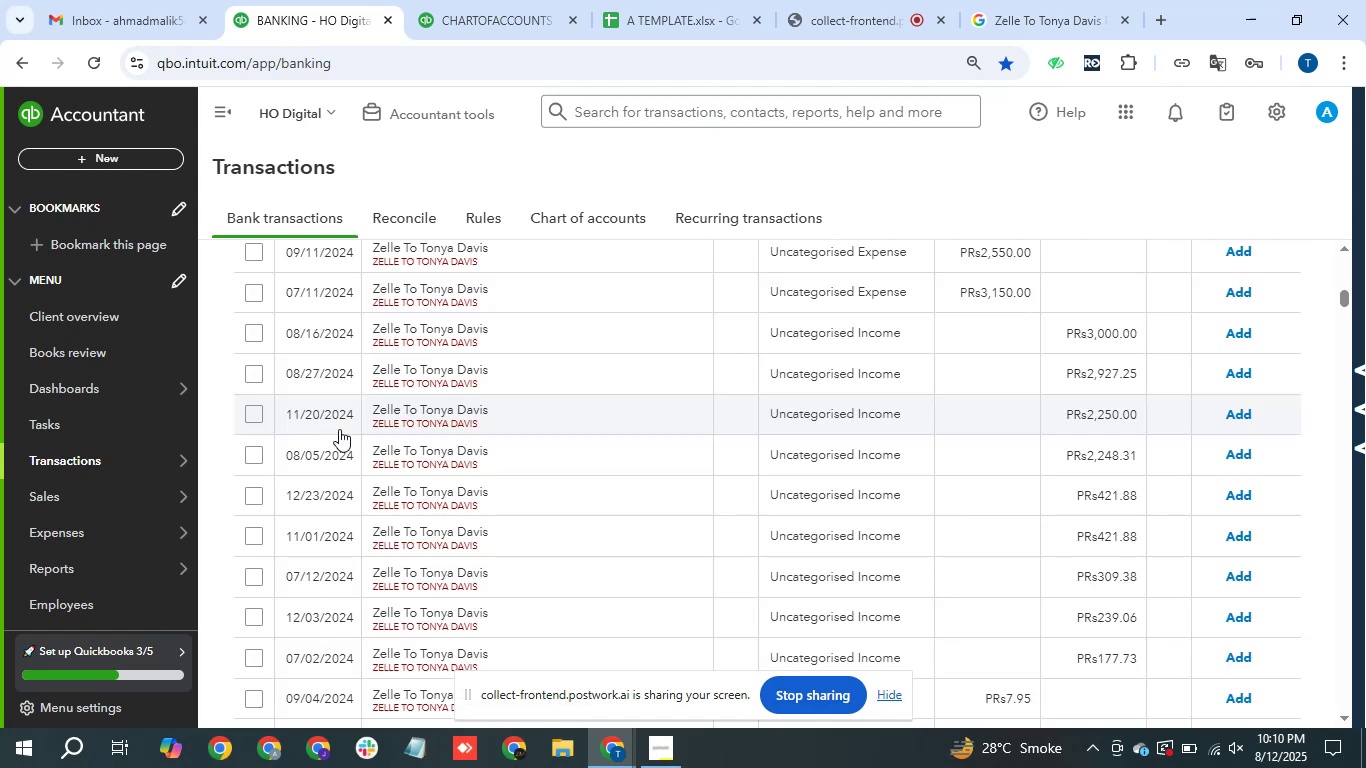 
wait(12.02)
 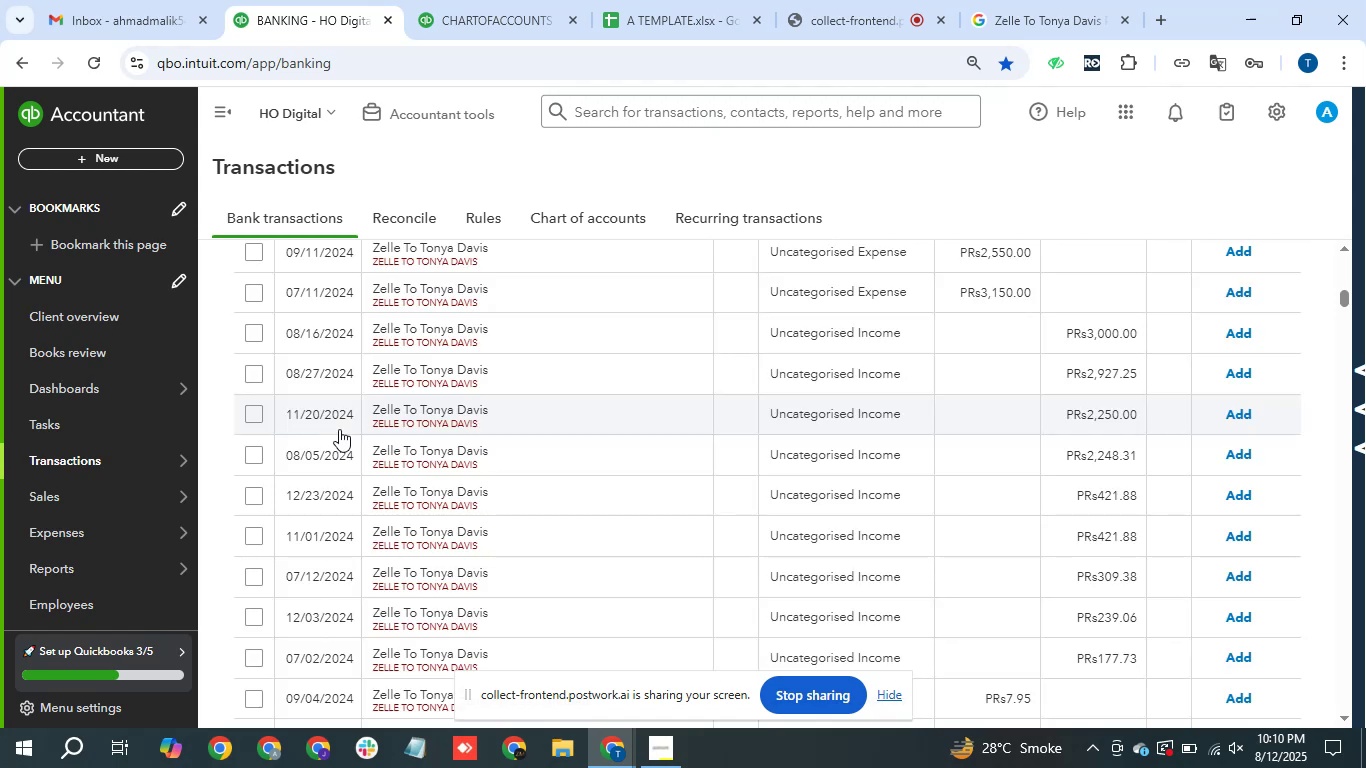 
scroll: coordinate [617, 444], scroll_direction: up, amount: 1.0
 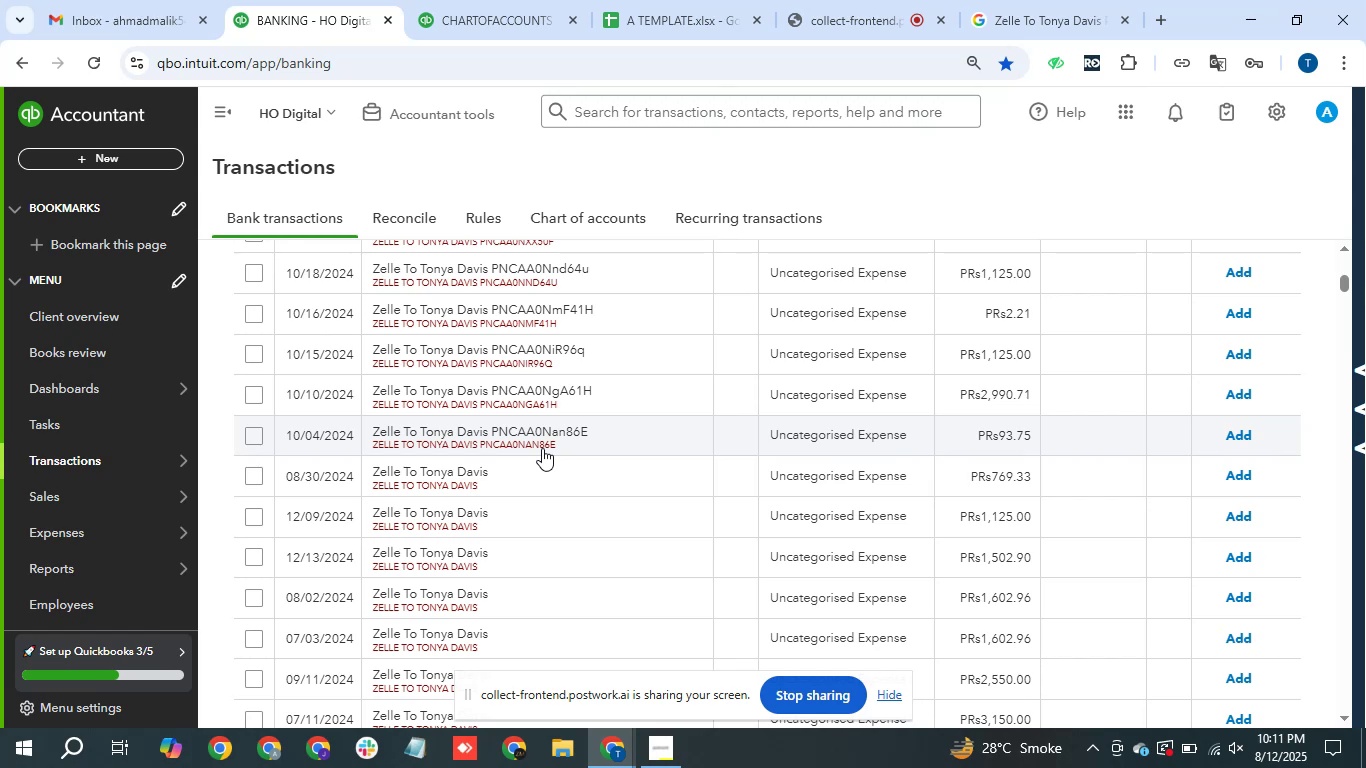 
wait(23.95)
 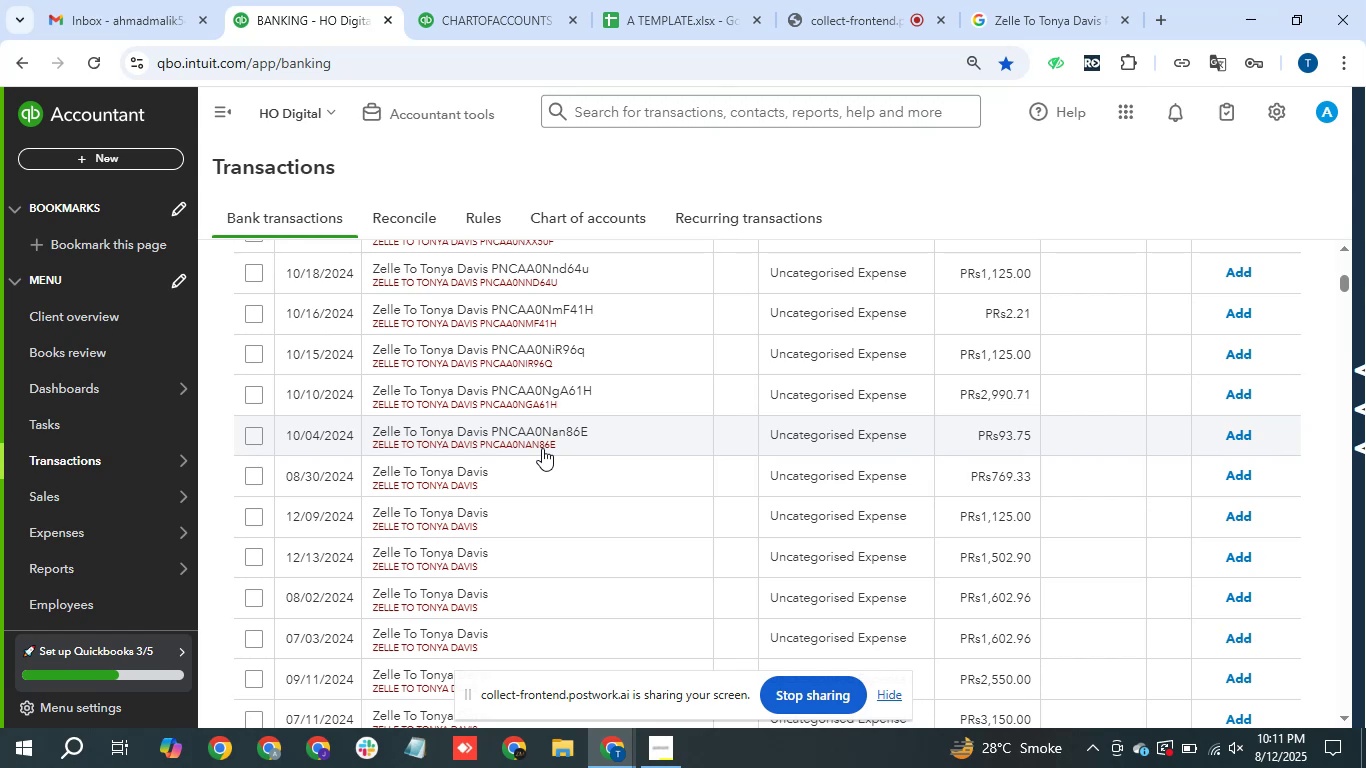 
scroll: coordinate [672, 585], scroll_direction: down, amount: 4.0
 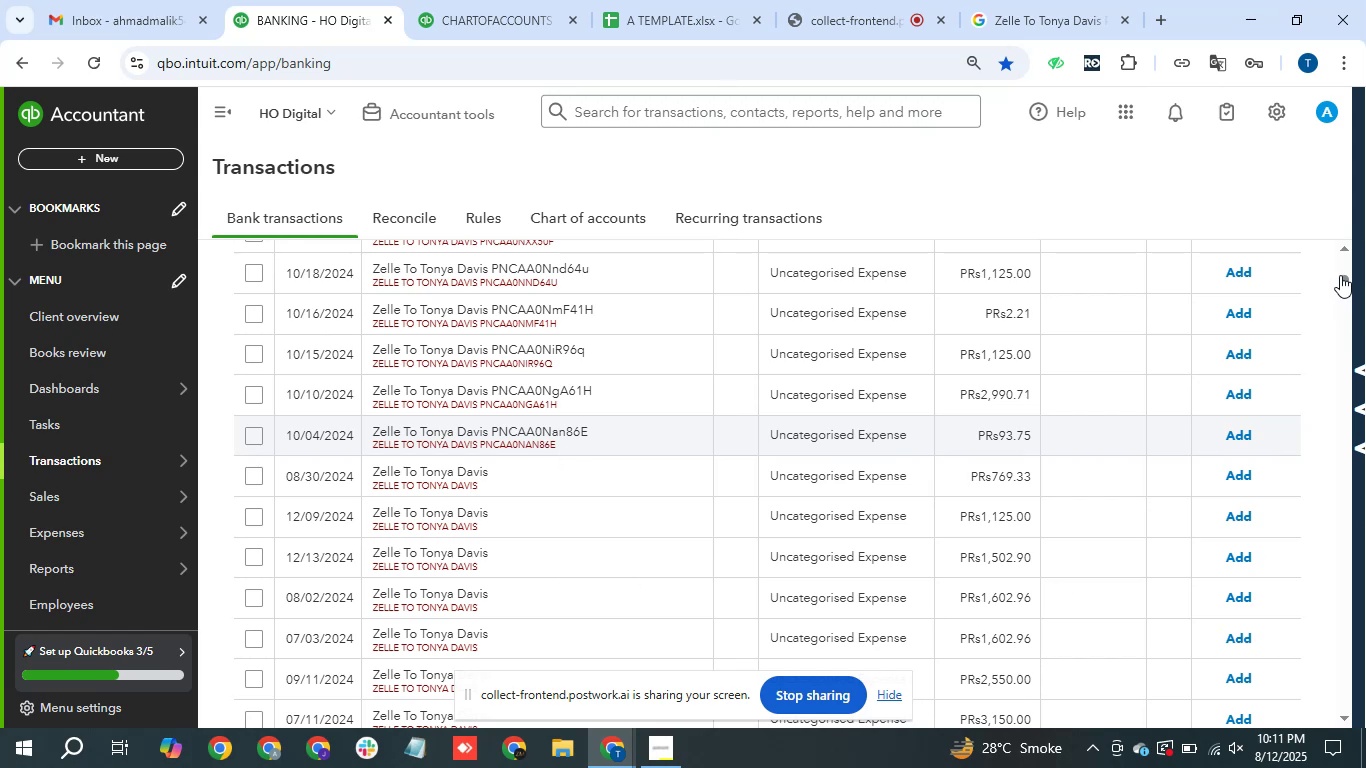 
left_click([1341, 275])
 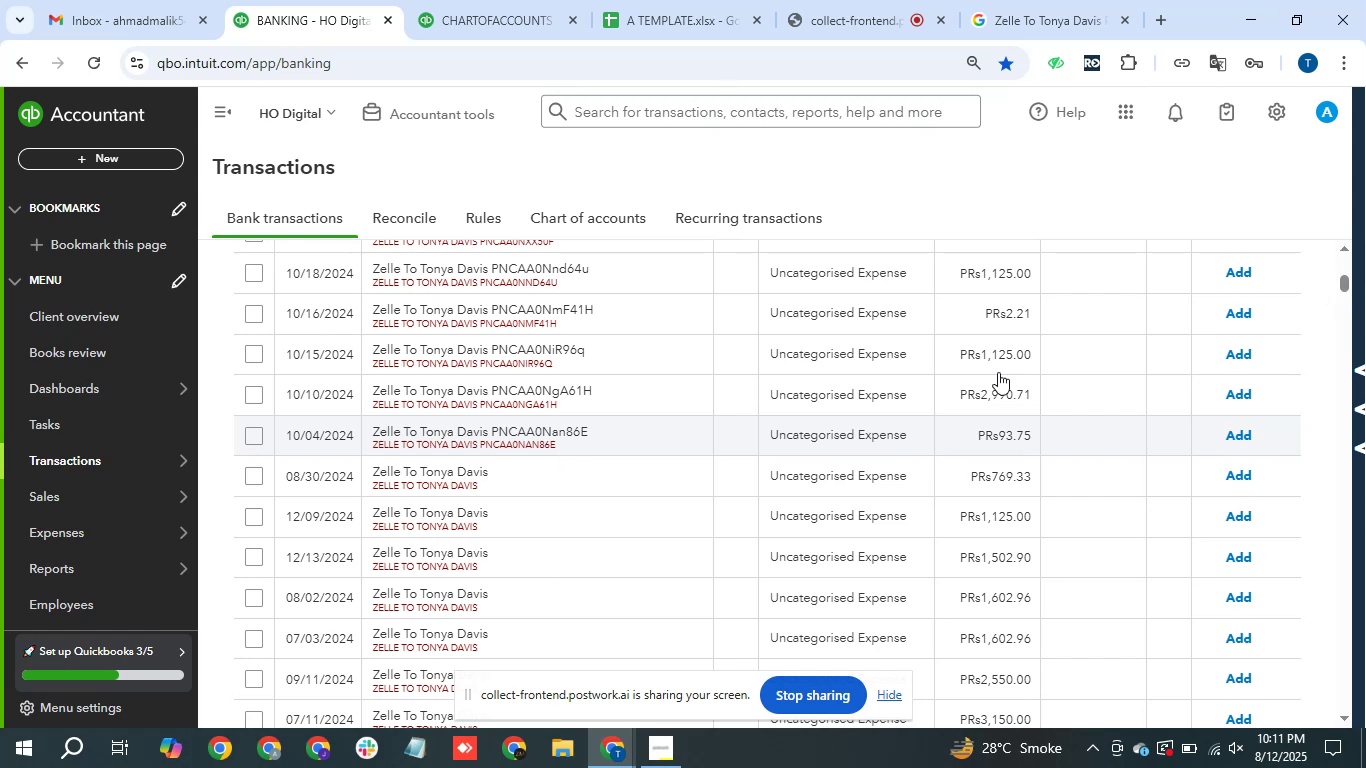 
scroll: coordinate [712, 498], scroll_direction: up, amount: 3.0
 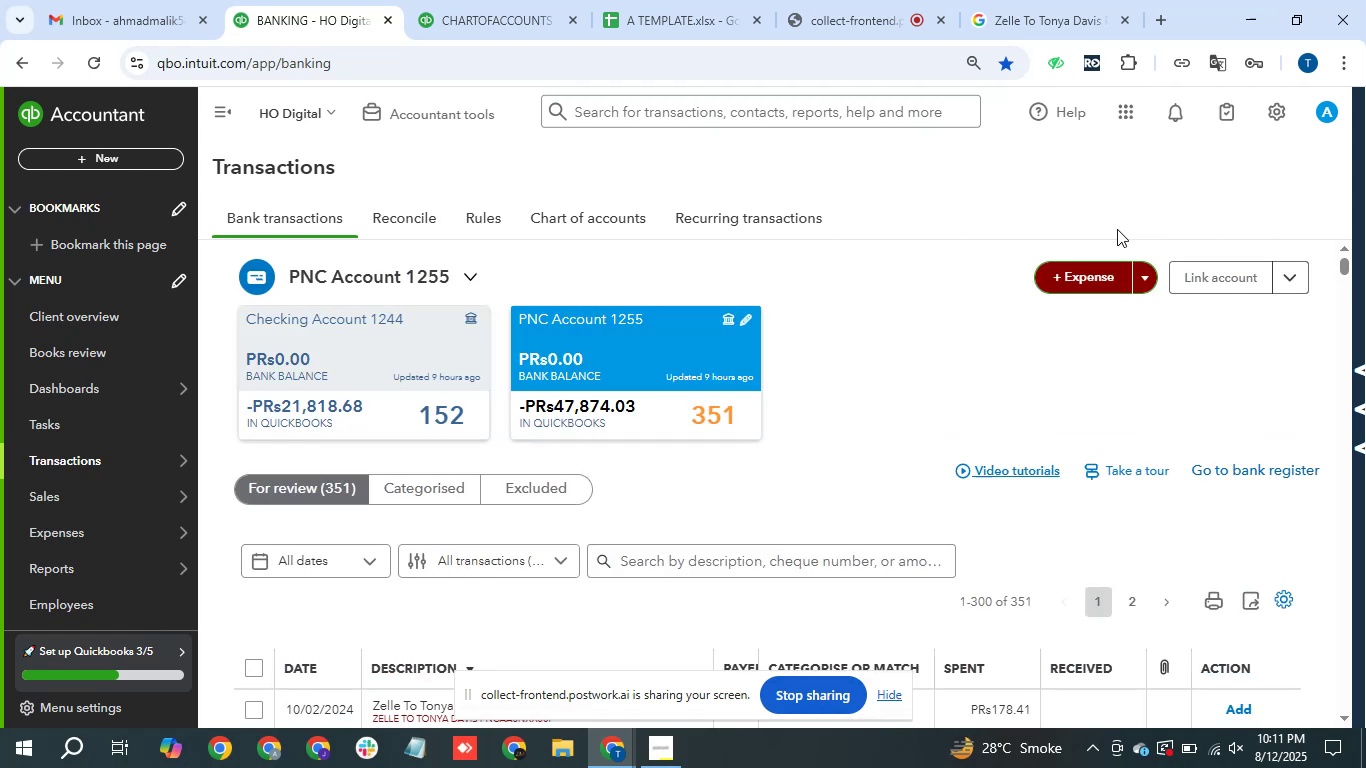 
scroll: coordinate [643, 430], scroll_direction: down, amount: 2.0
 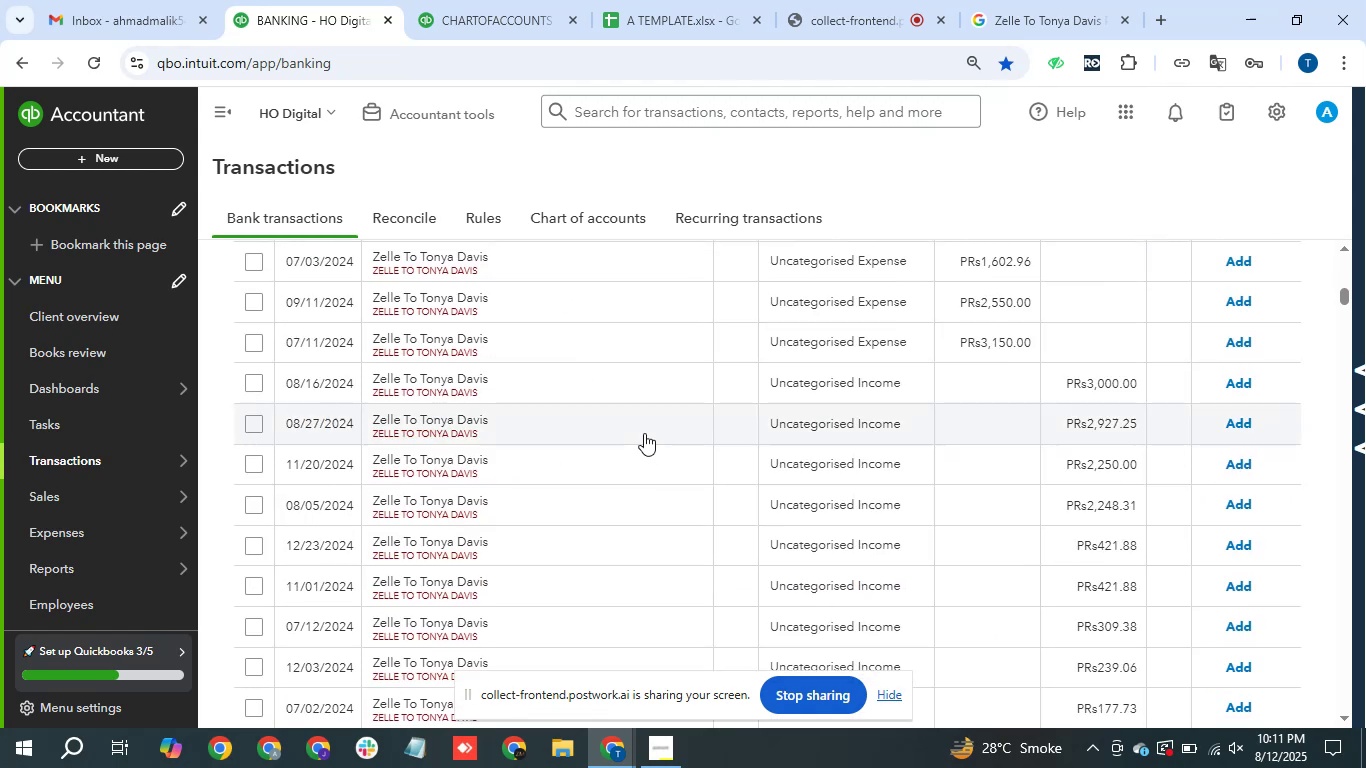 
scroll: coordinate [644, 435], scroll_direction: up, amount: 1.0
 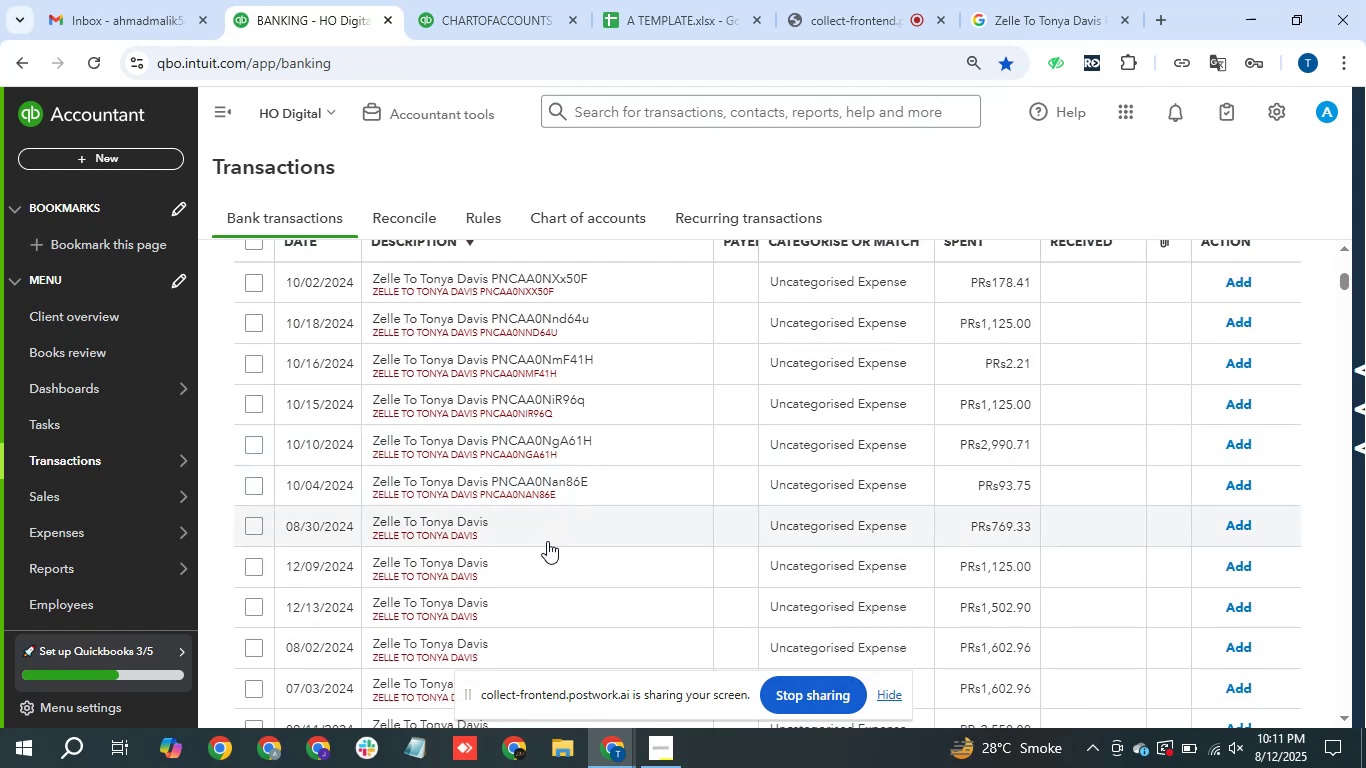 
scroll: coordinate [547, 542], scroll_direction: down, amount: 1.0
 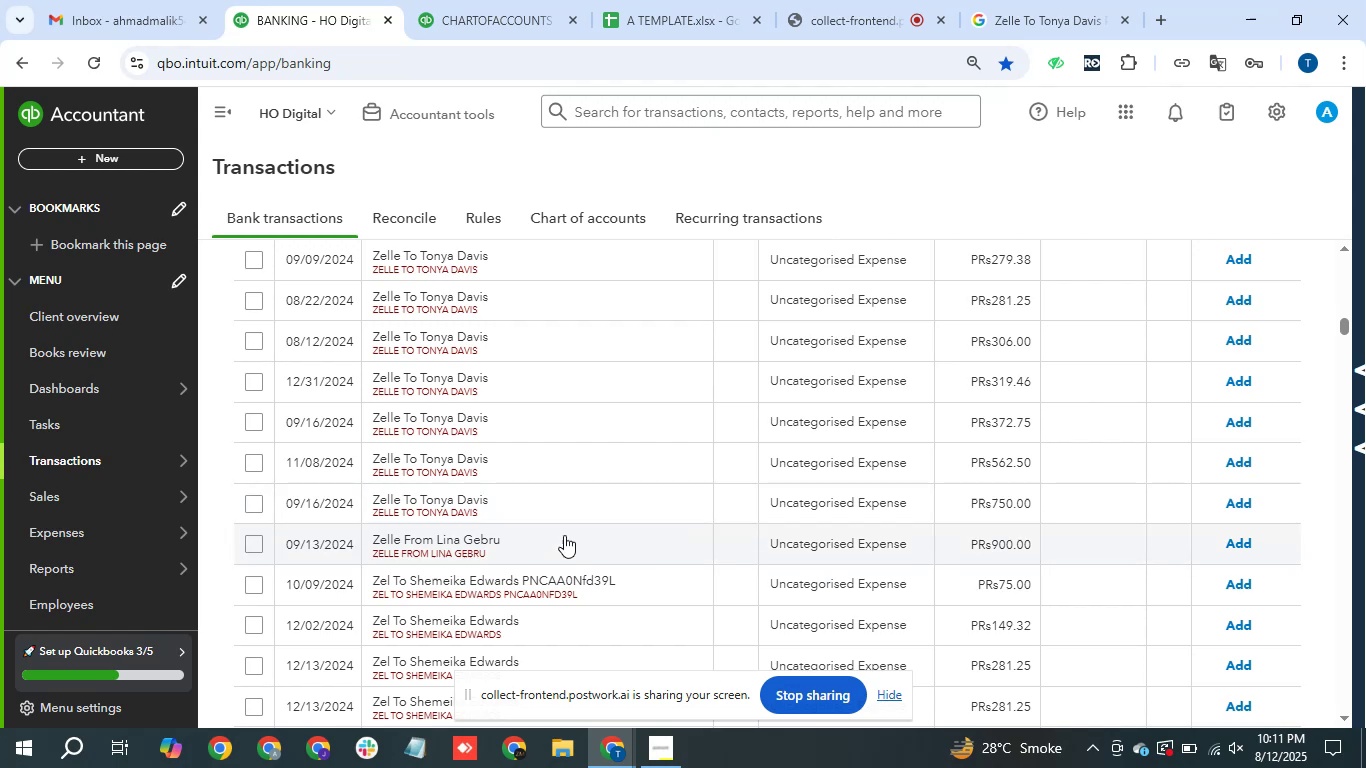 
wait(5.4)
 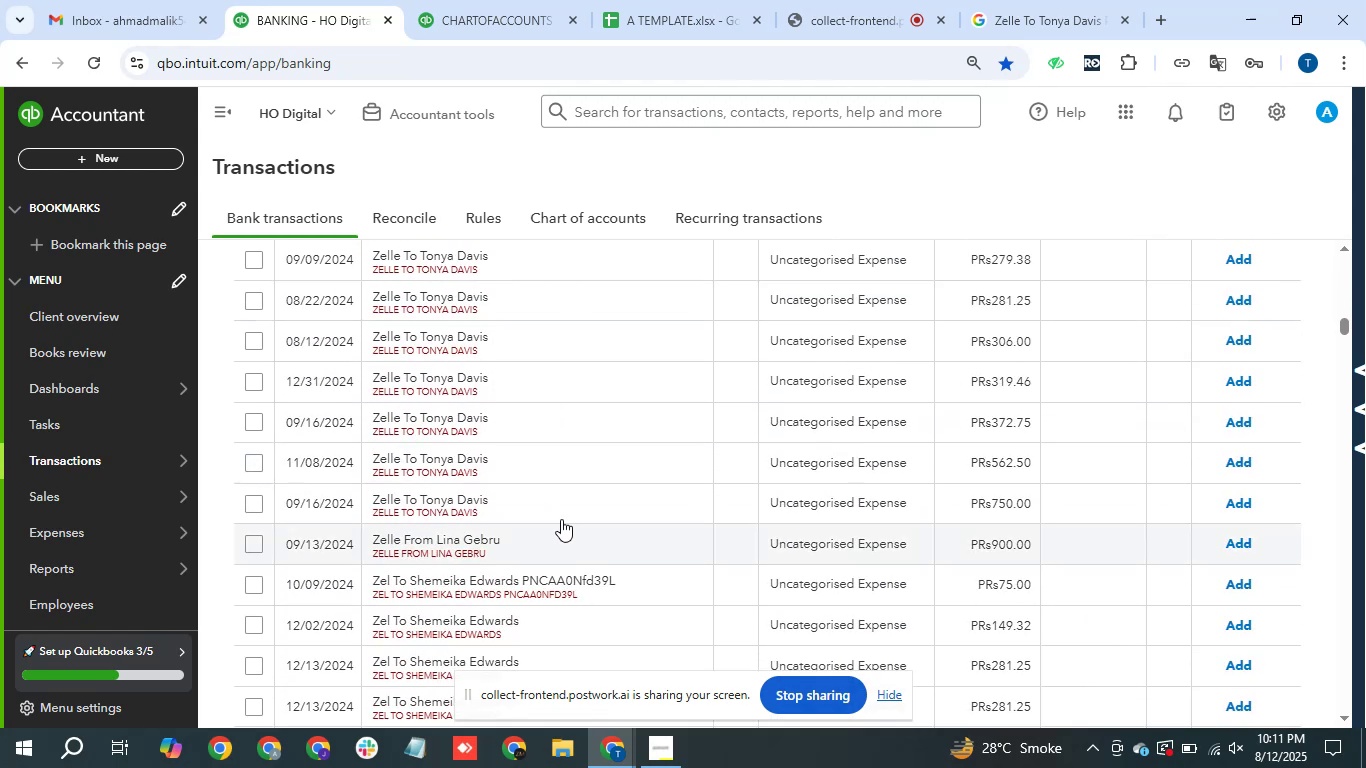 
scroll: coordinate [575, 547], scroll_direction: down, amount: 6.0
 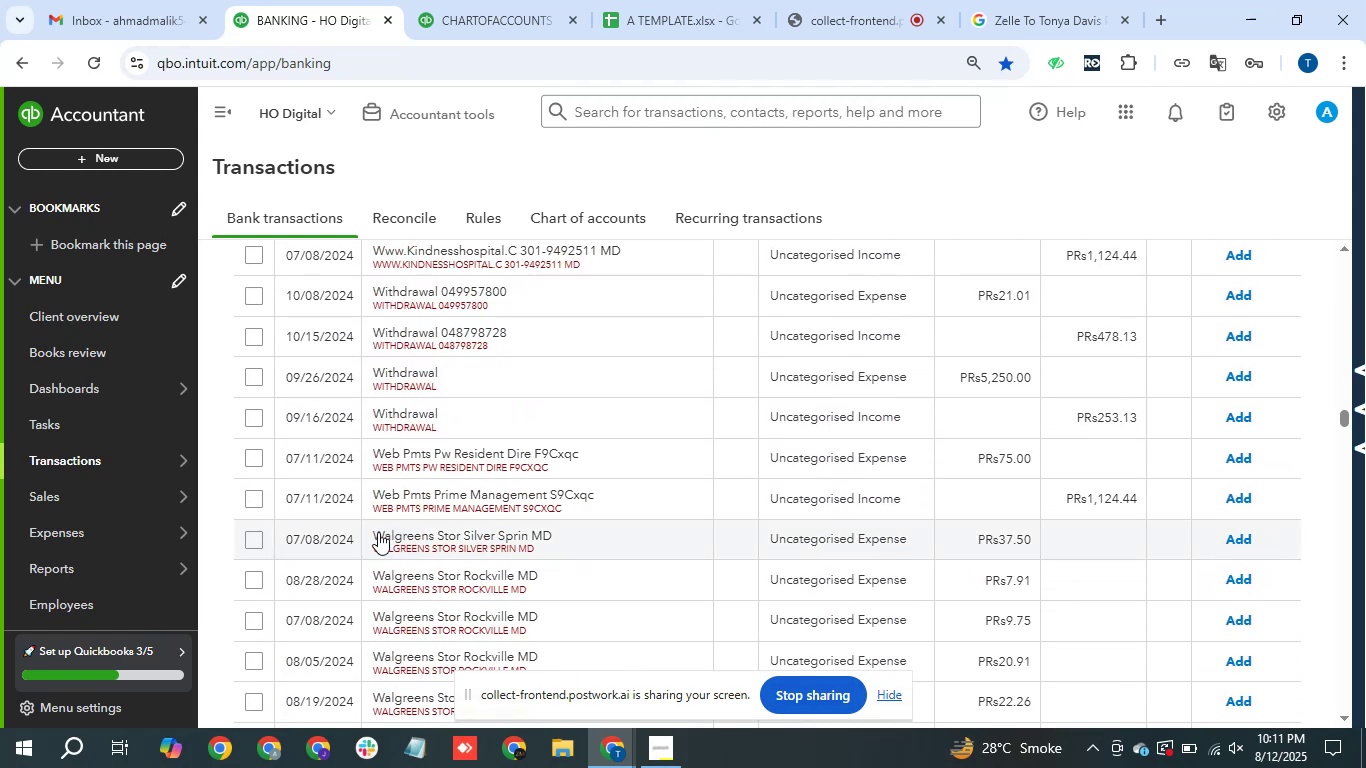 
wait(6.38)
 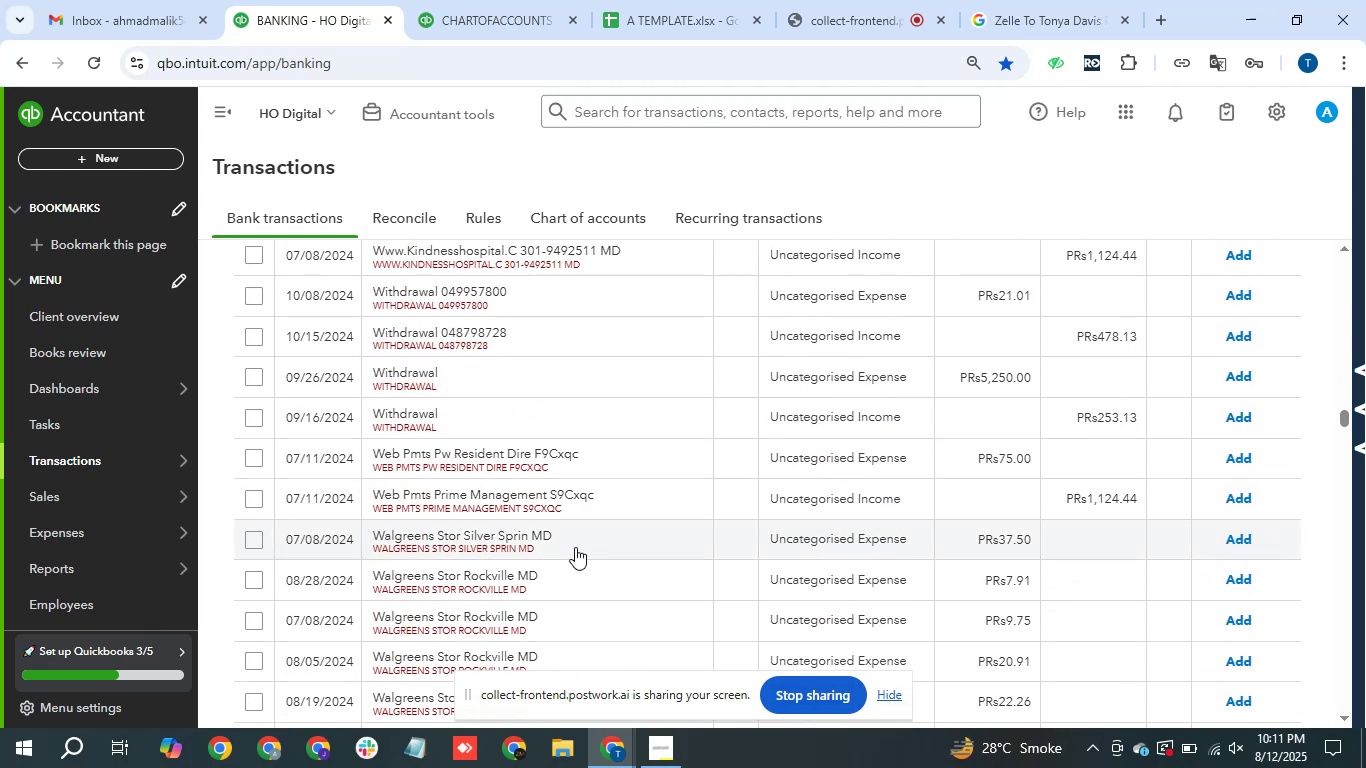 
left_click_drag(start_coordinate=[373, 534], to_coordinate=[1058, 3])
 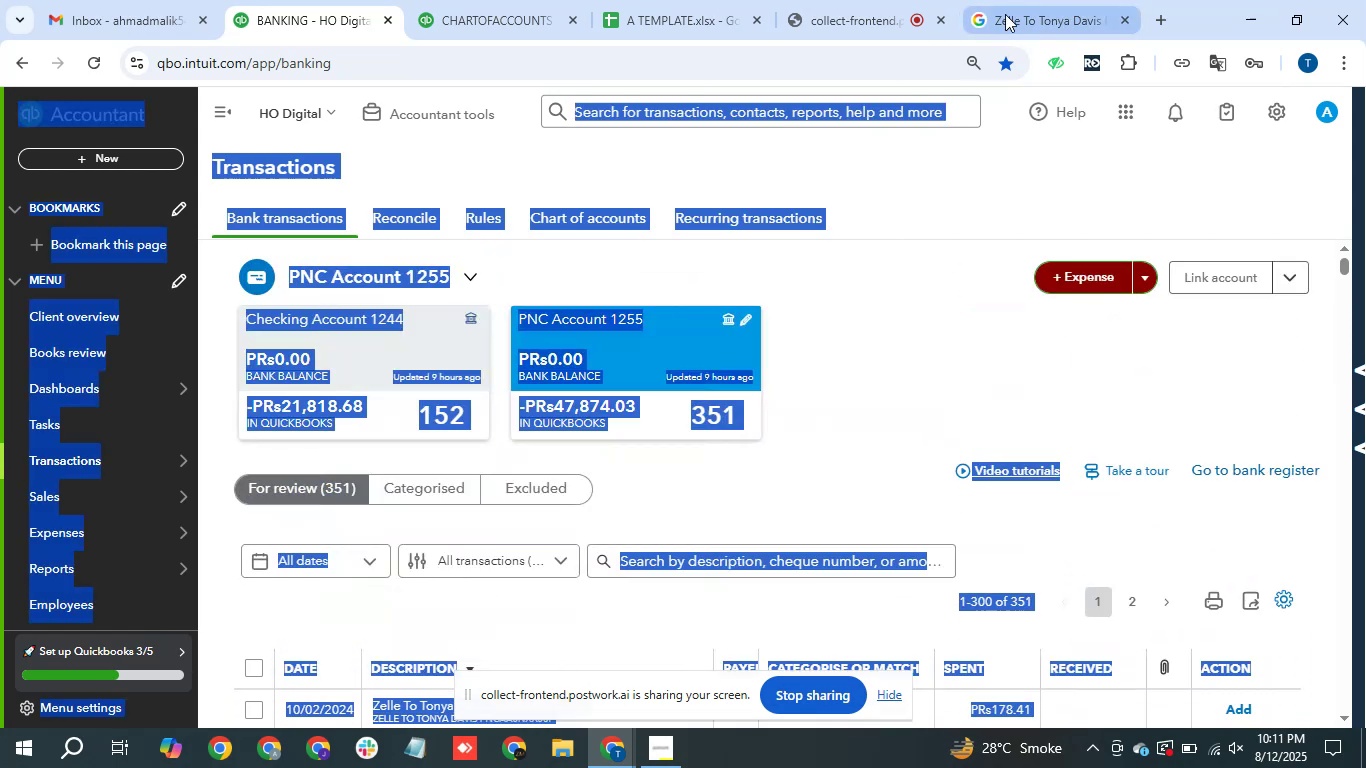 
key(Control+C)
 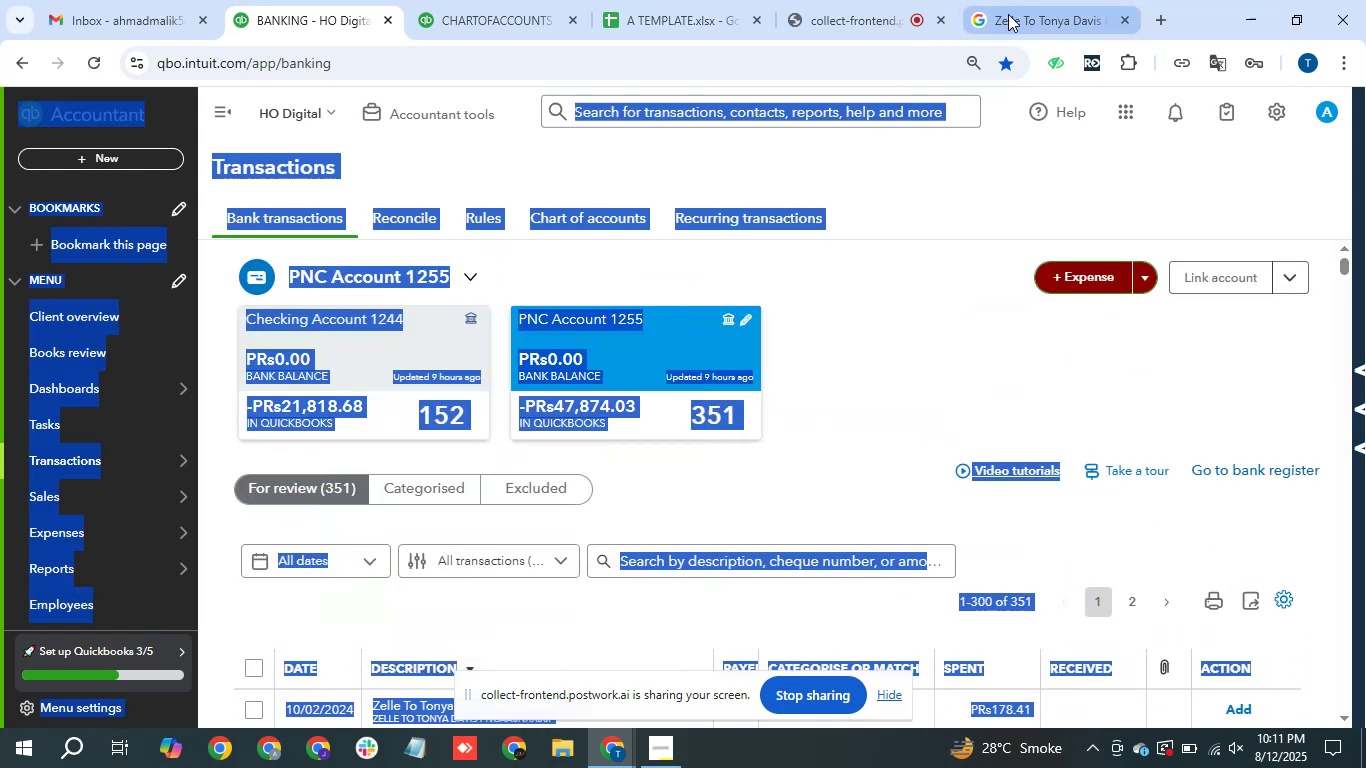 
left_click([779, 79])
 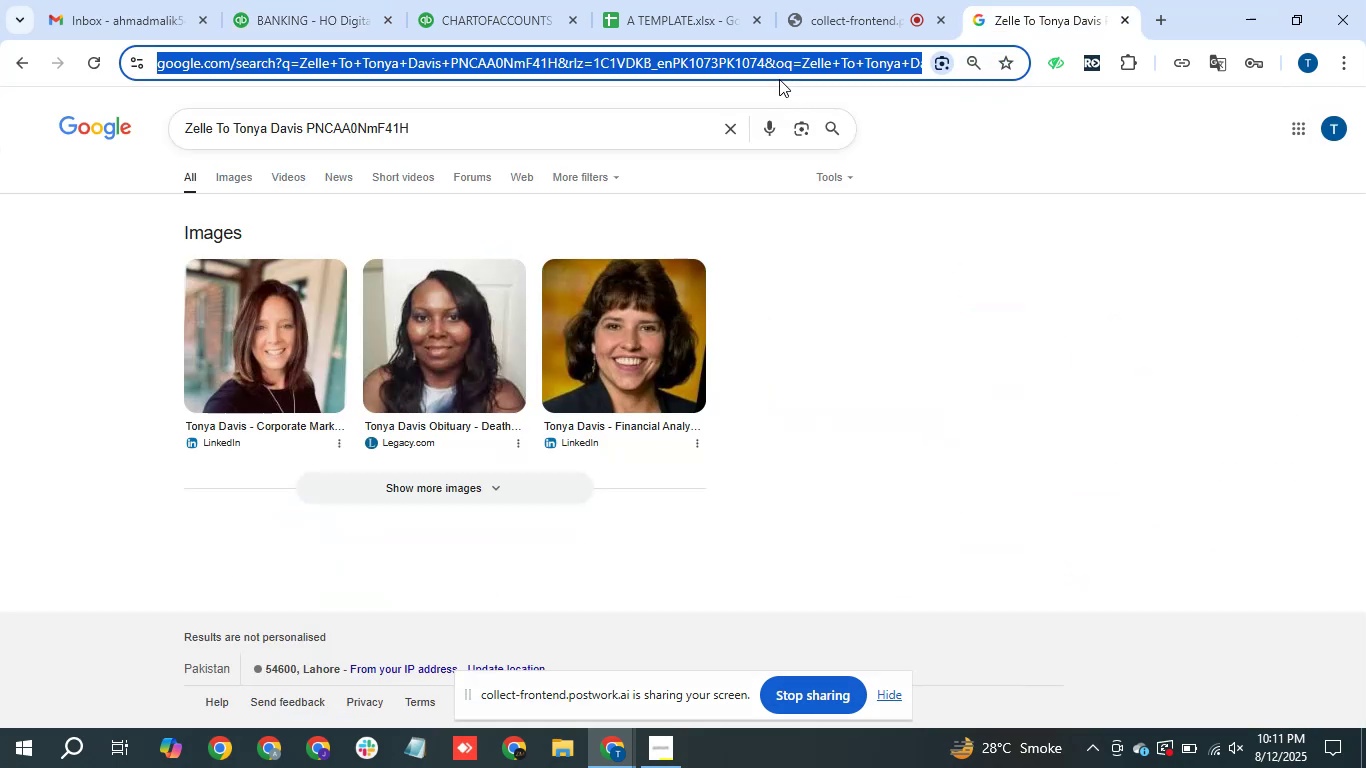 
key(Control+V)
 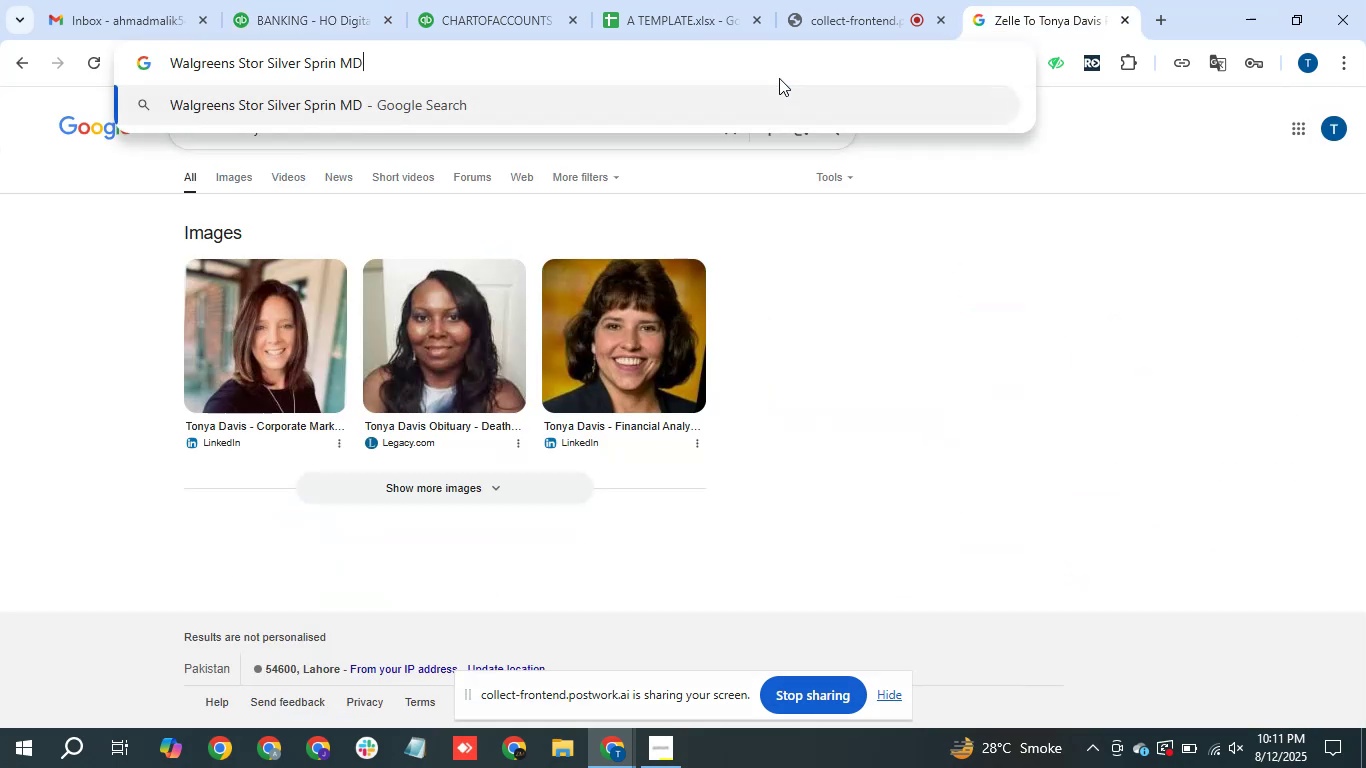 
key(Enter)
 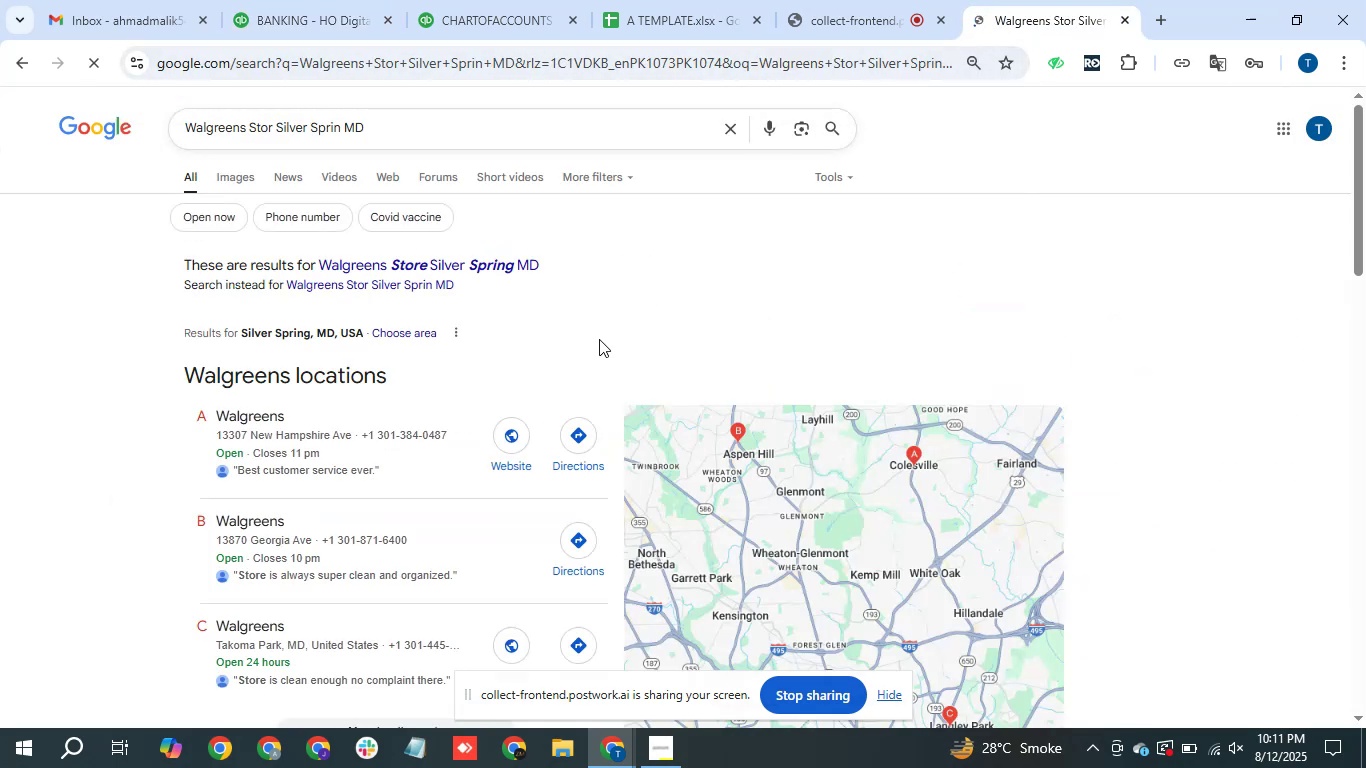 
scroll: coordinate [312, 441], scroll_direction: down, amount: 1.0
 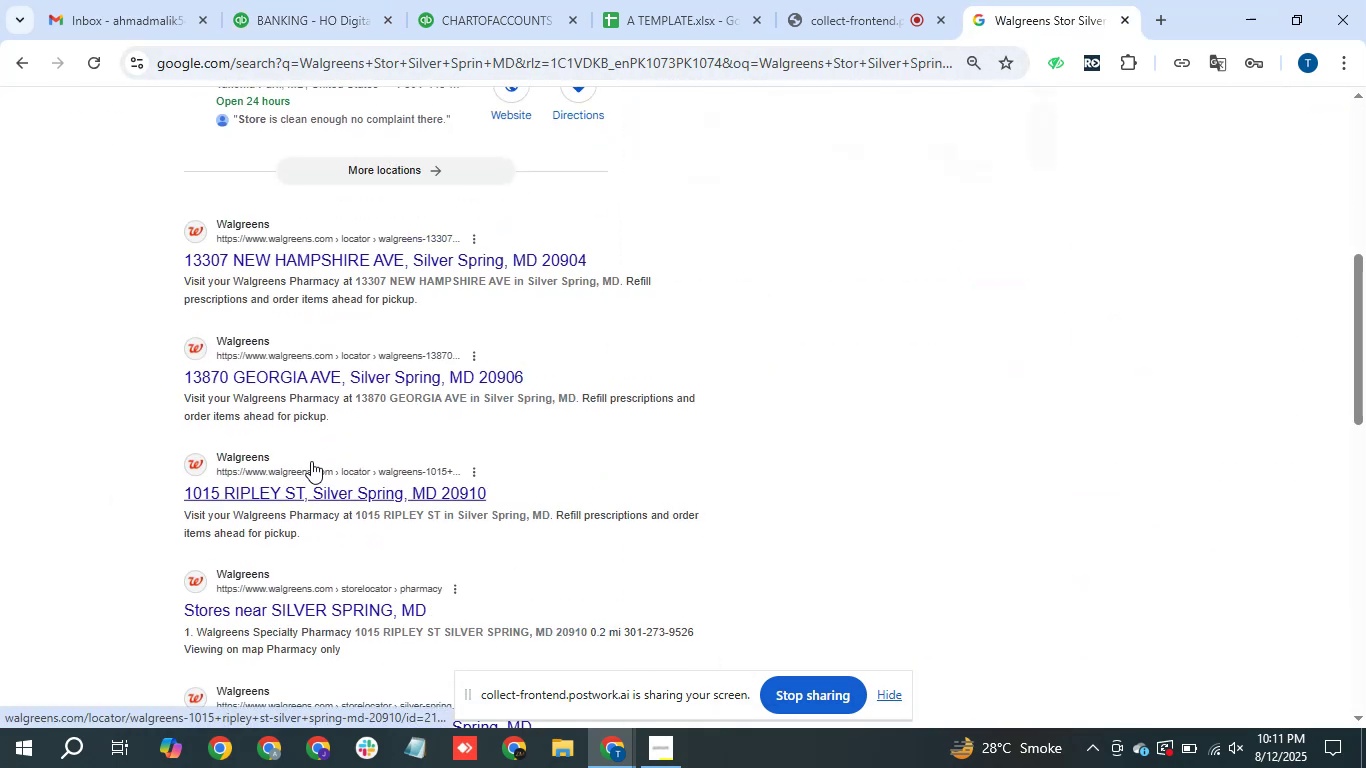 
scroll: coordinate [360, 434], scroll_direction: up, amount: 3.0
 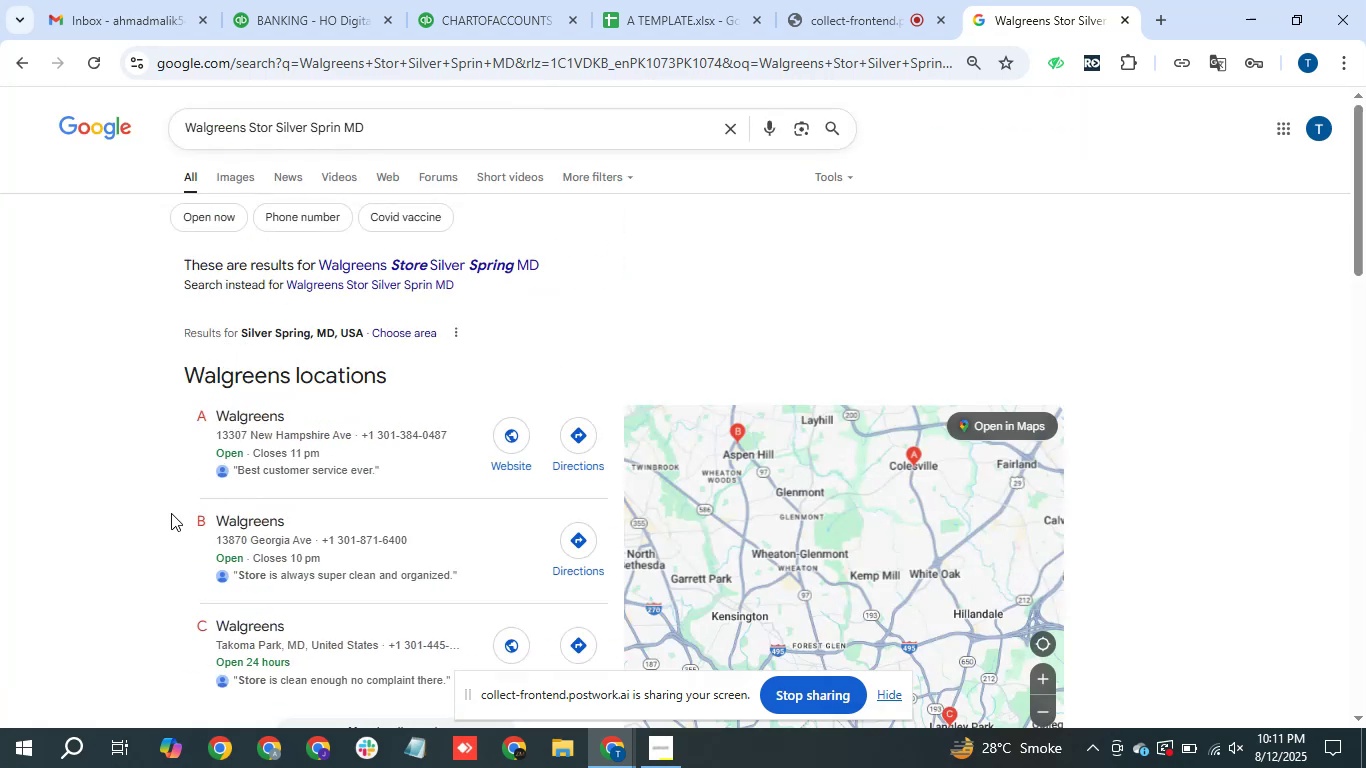 
scroll: coordinate [194, 527], scroll_direction: down, amount: 2.0
 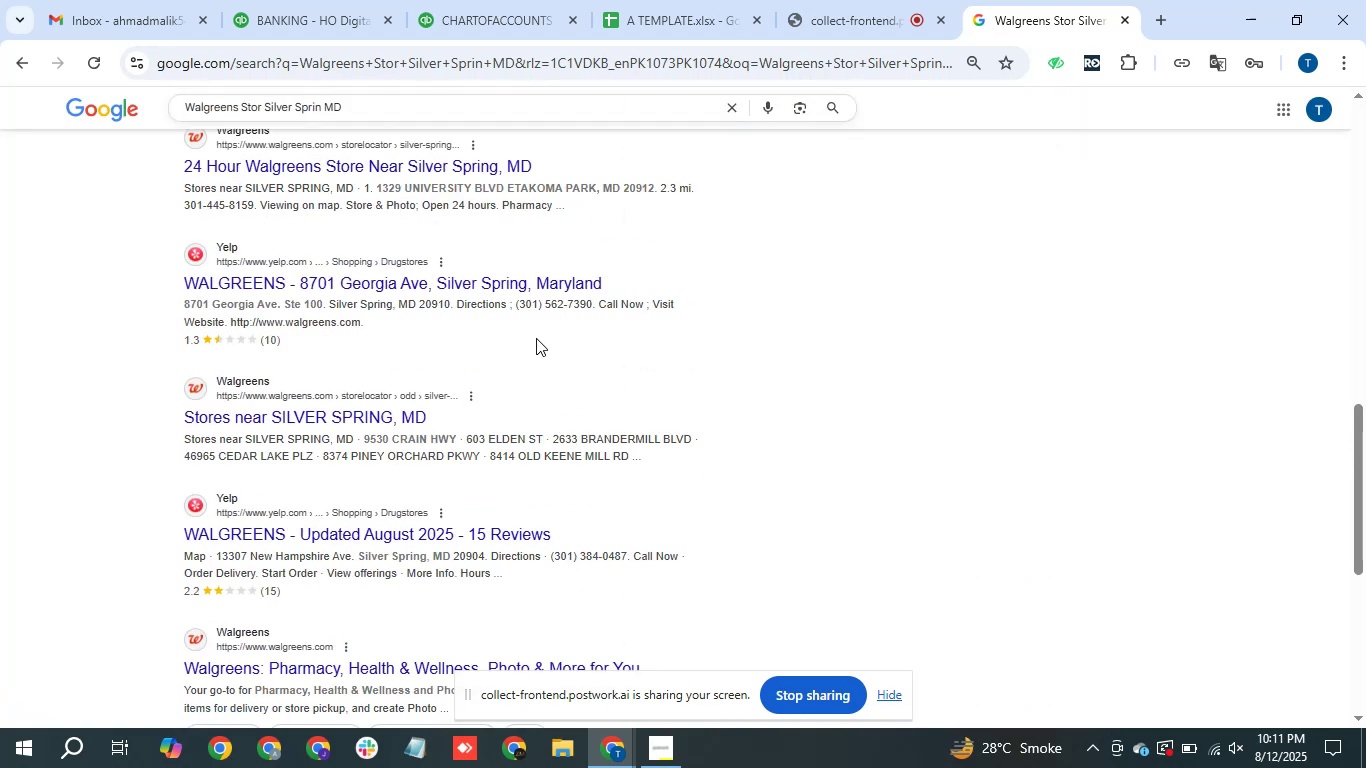 
scroll: coordinate [535, 338], scroll_direction: up, amount: 3.0
 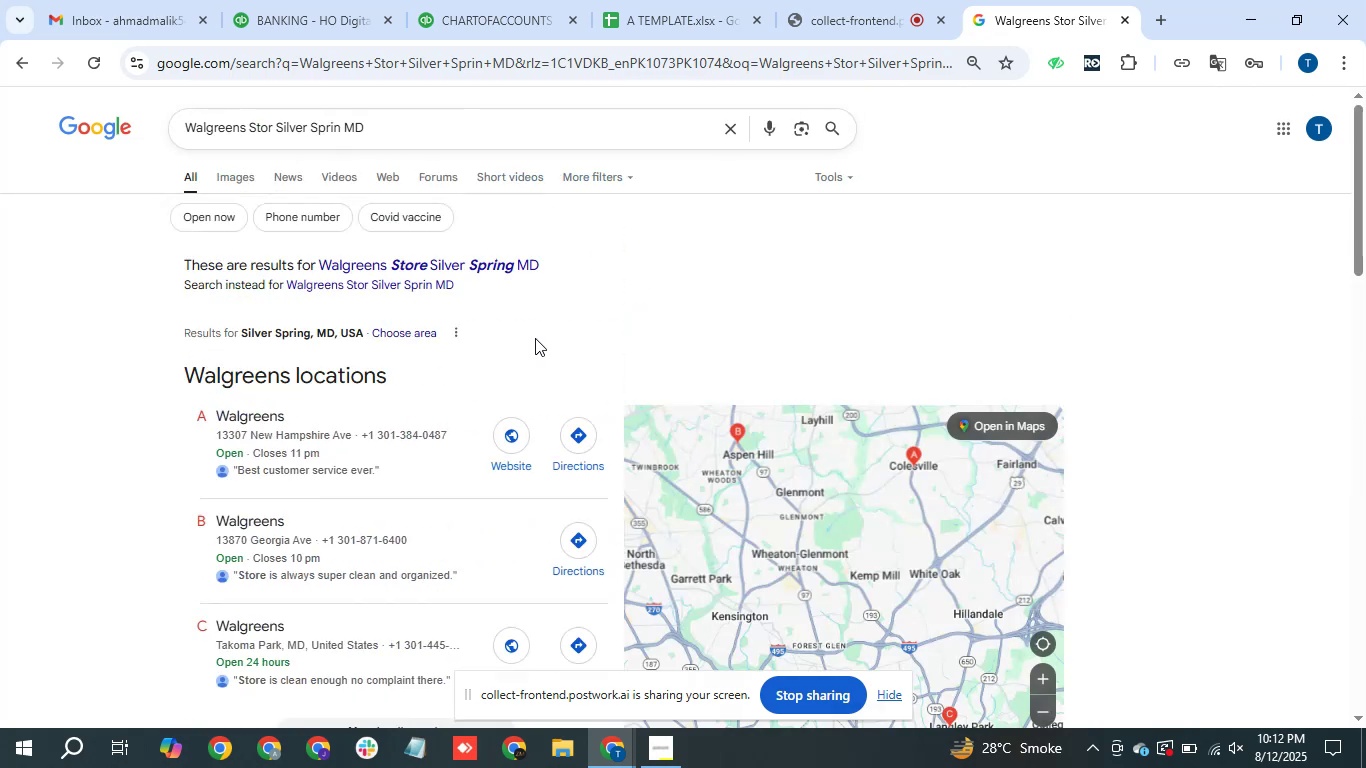 
scroll: coordinate [349, 494], scroll_direction: down, amount: 1.0
 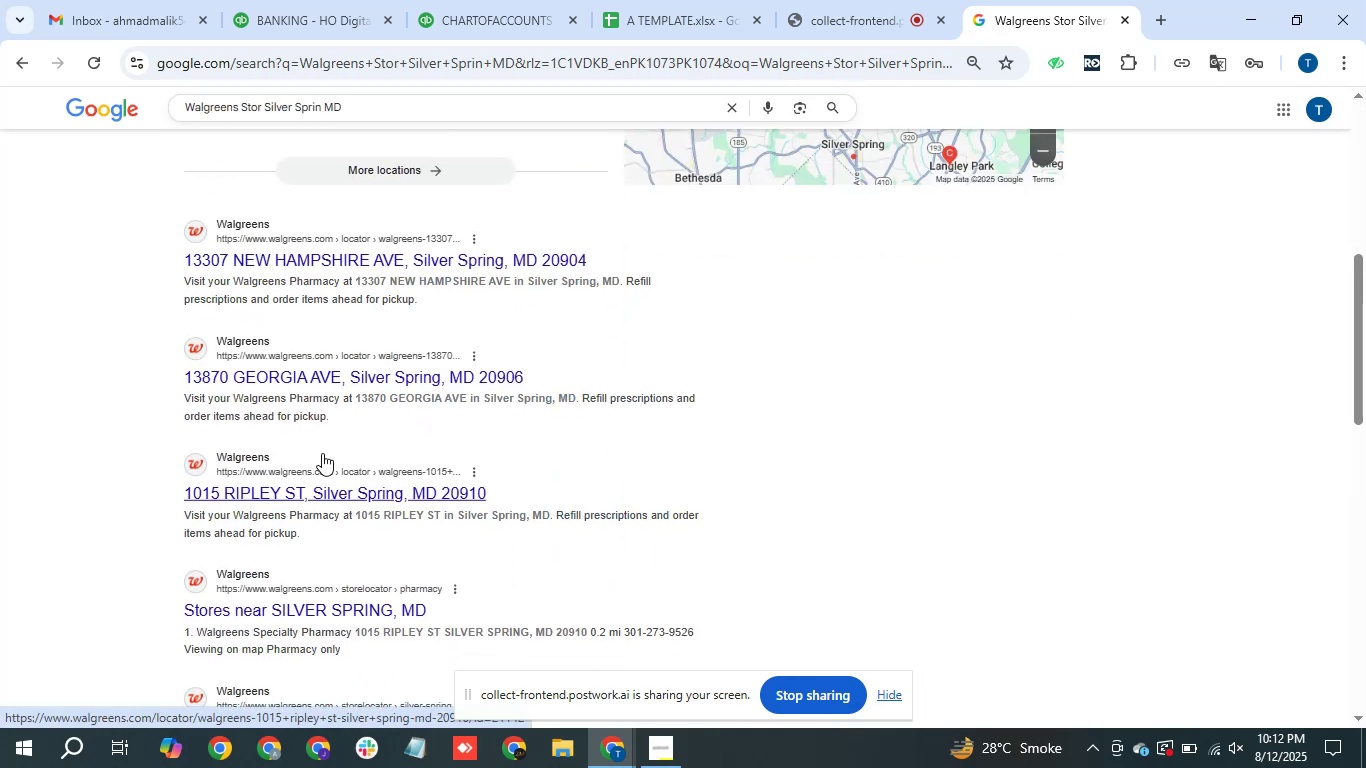 
wait(7.78)
 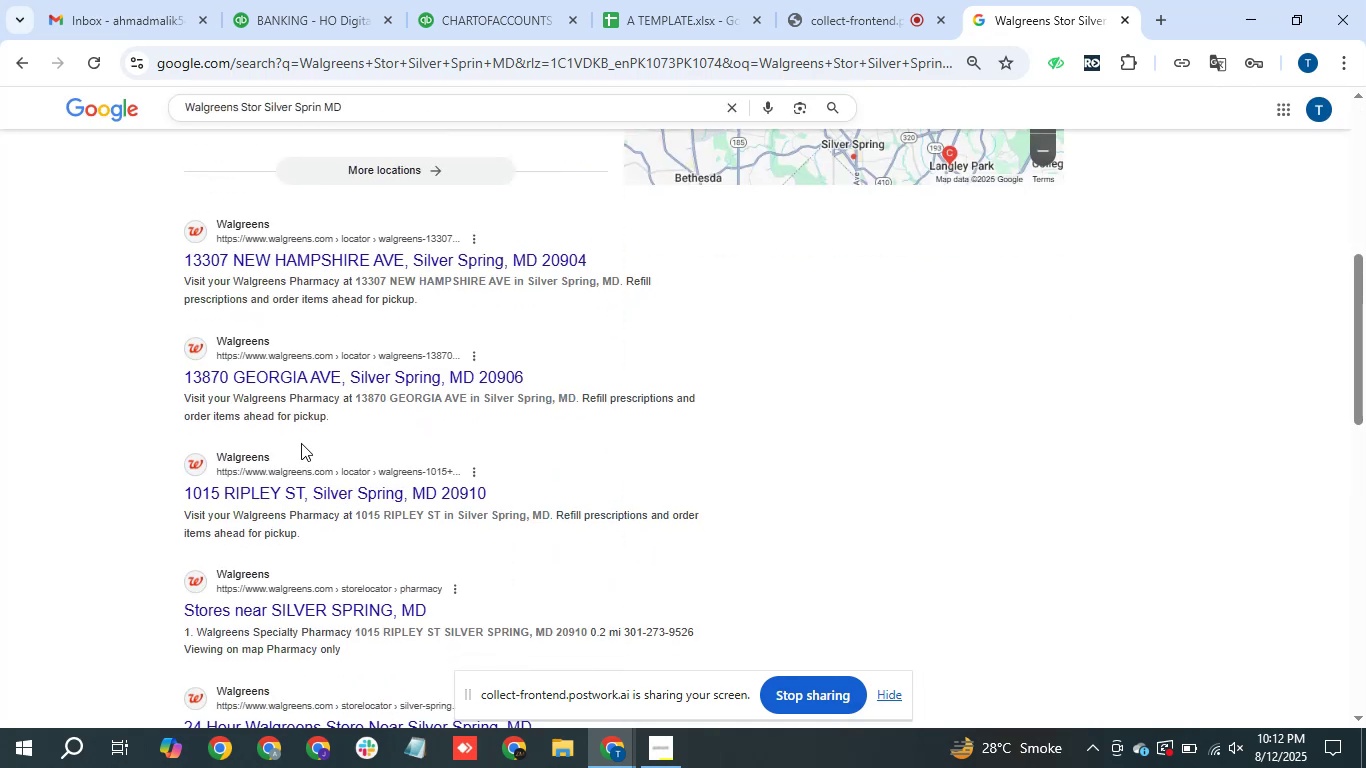 
left_click([346, 30])
 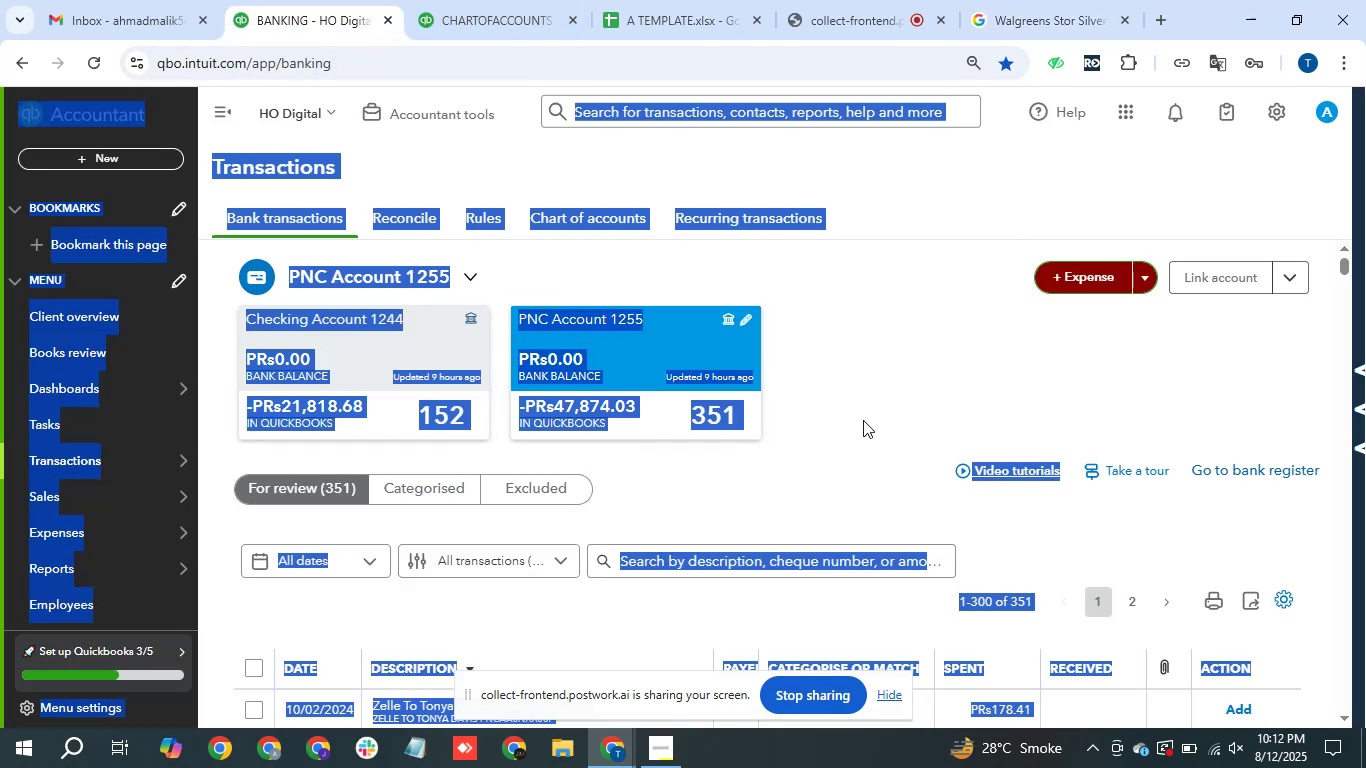 
left_click([879, 401])
 